 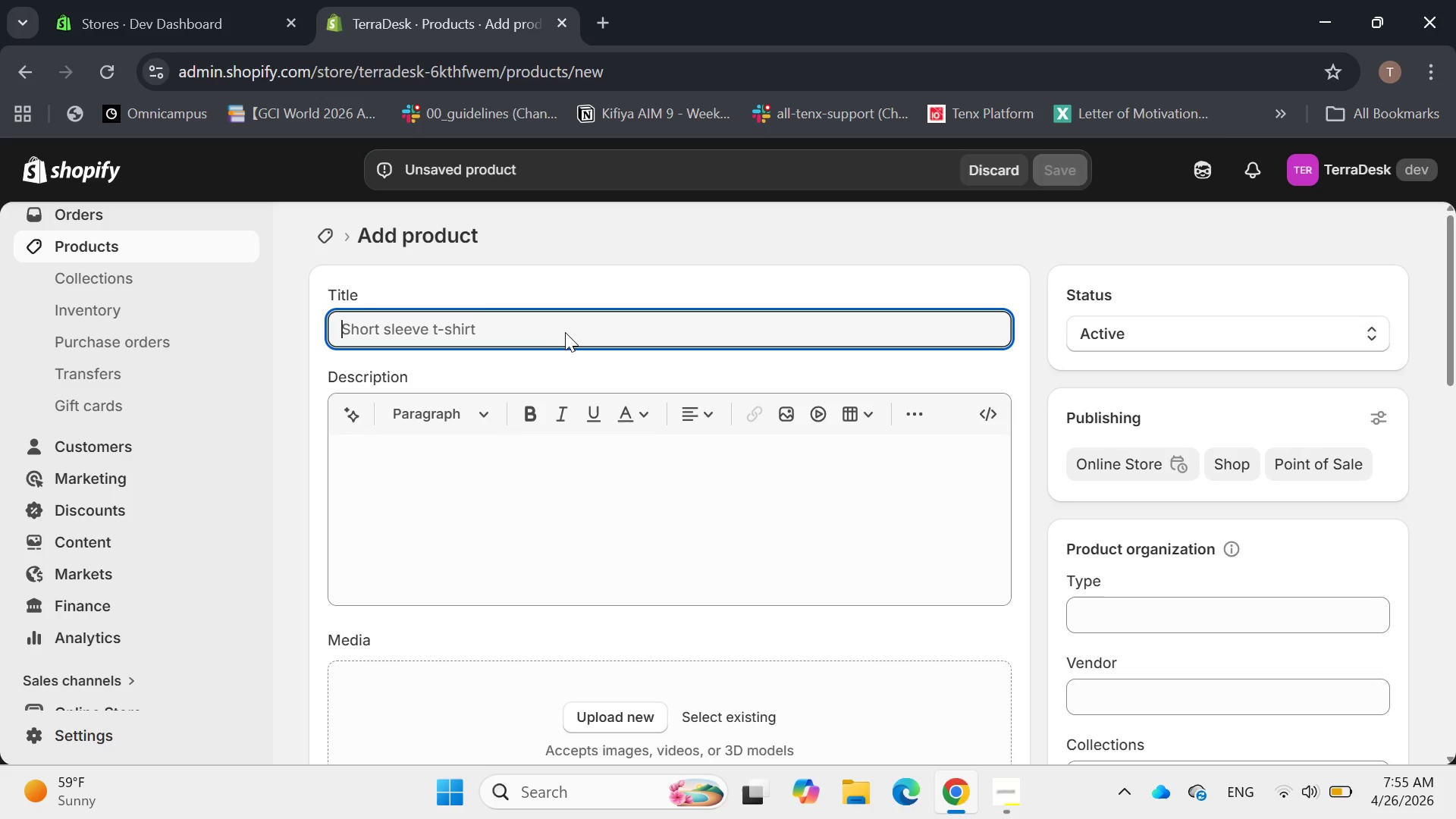 
type(Refillable Moso Bambo Stric)
key(Backspace)
type(cky Note Holder)
 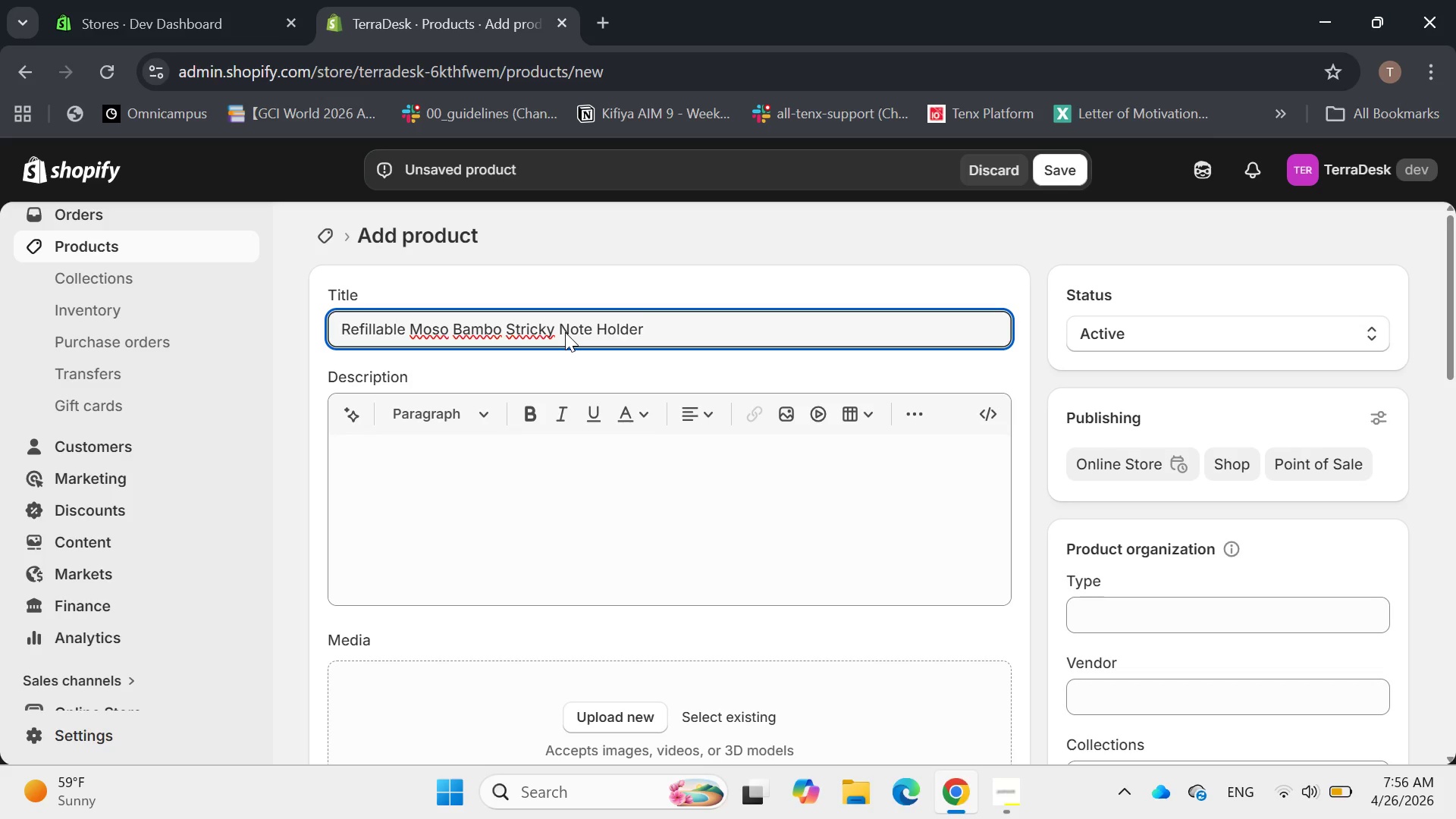 
wait(5.3)
 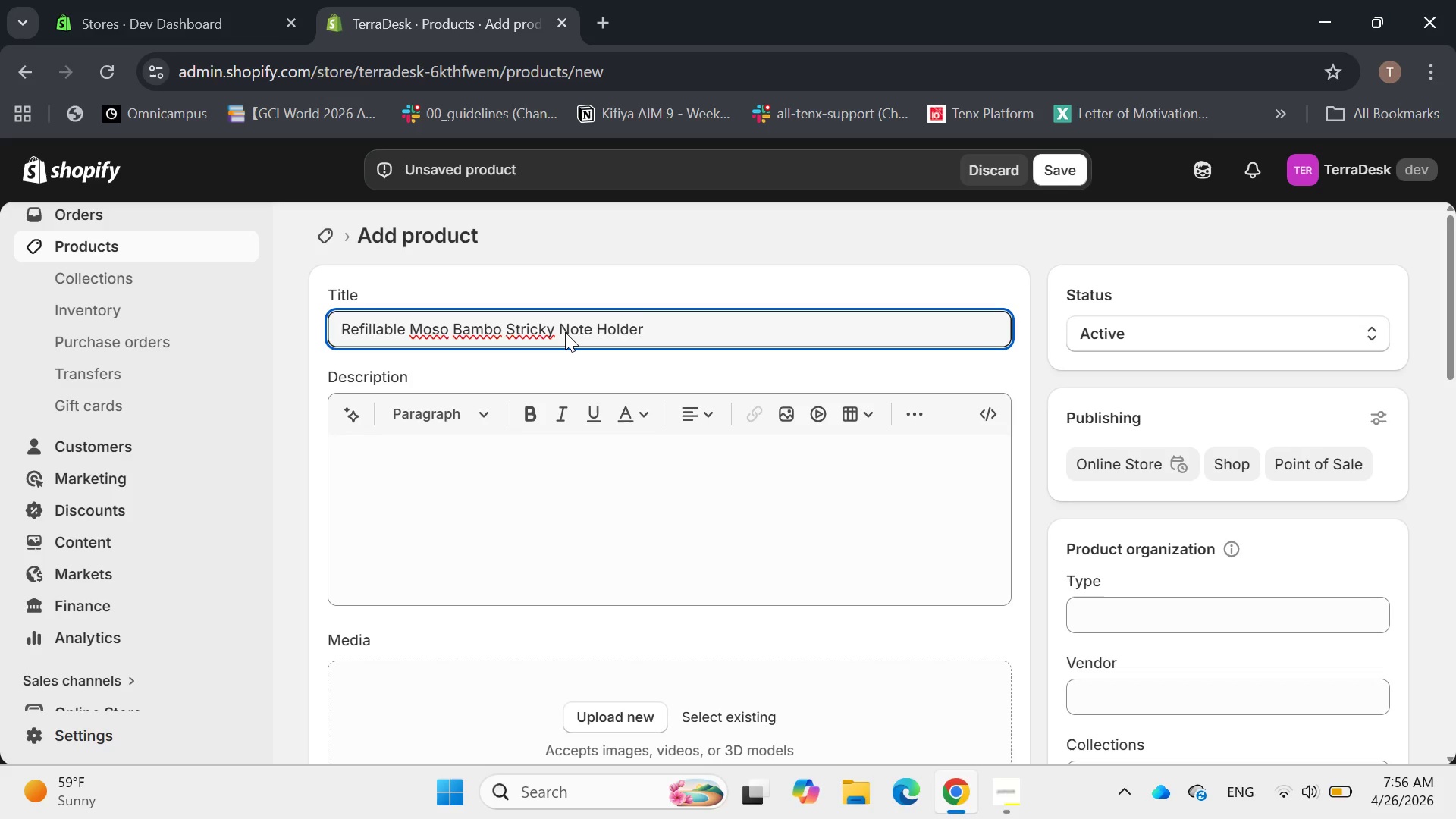 
left_click_drag(start_coordinate=[501, 325], to_coordinate=[506, 328])
 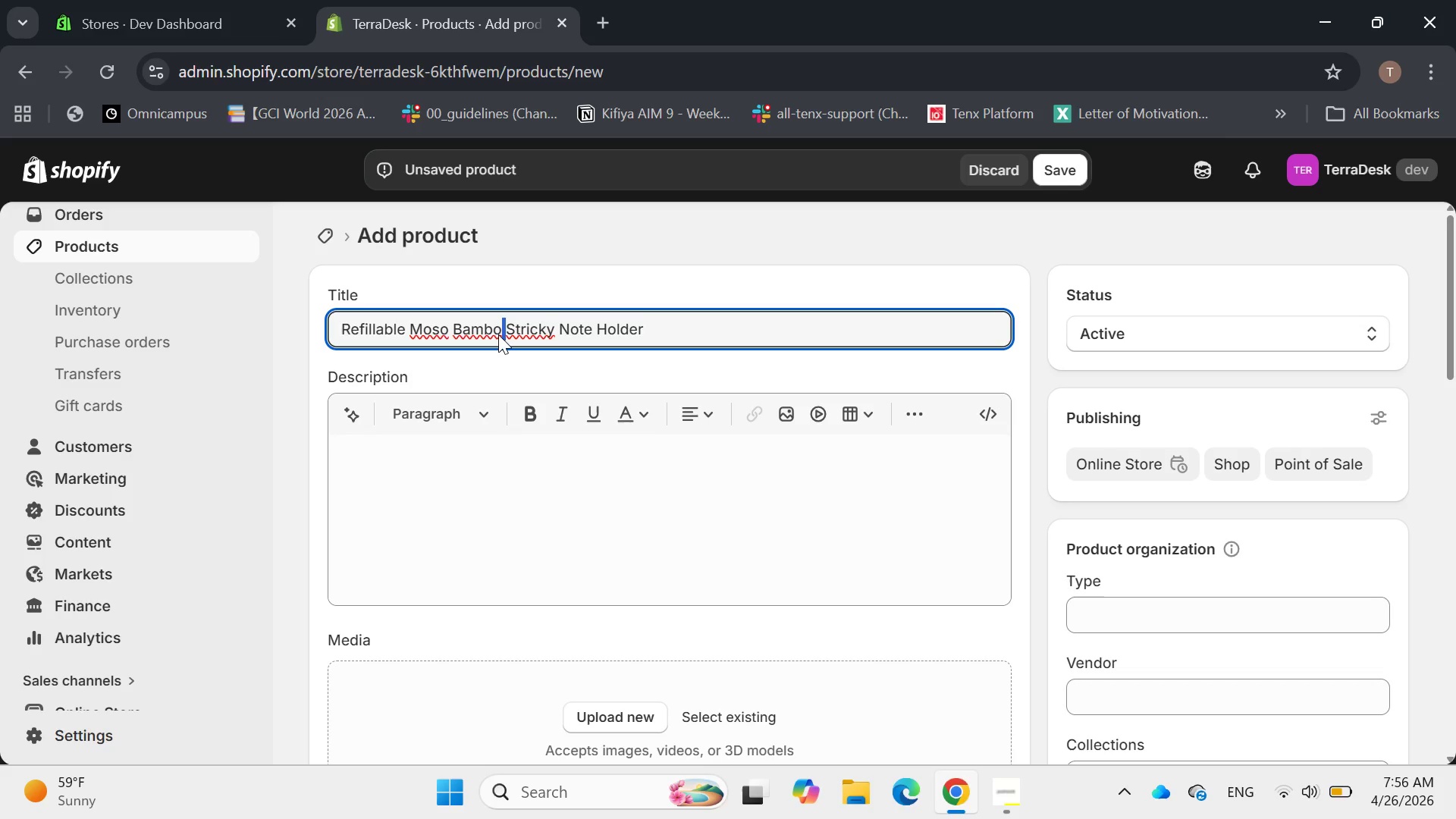 
key(ArrowLeft)
 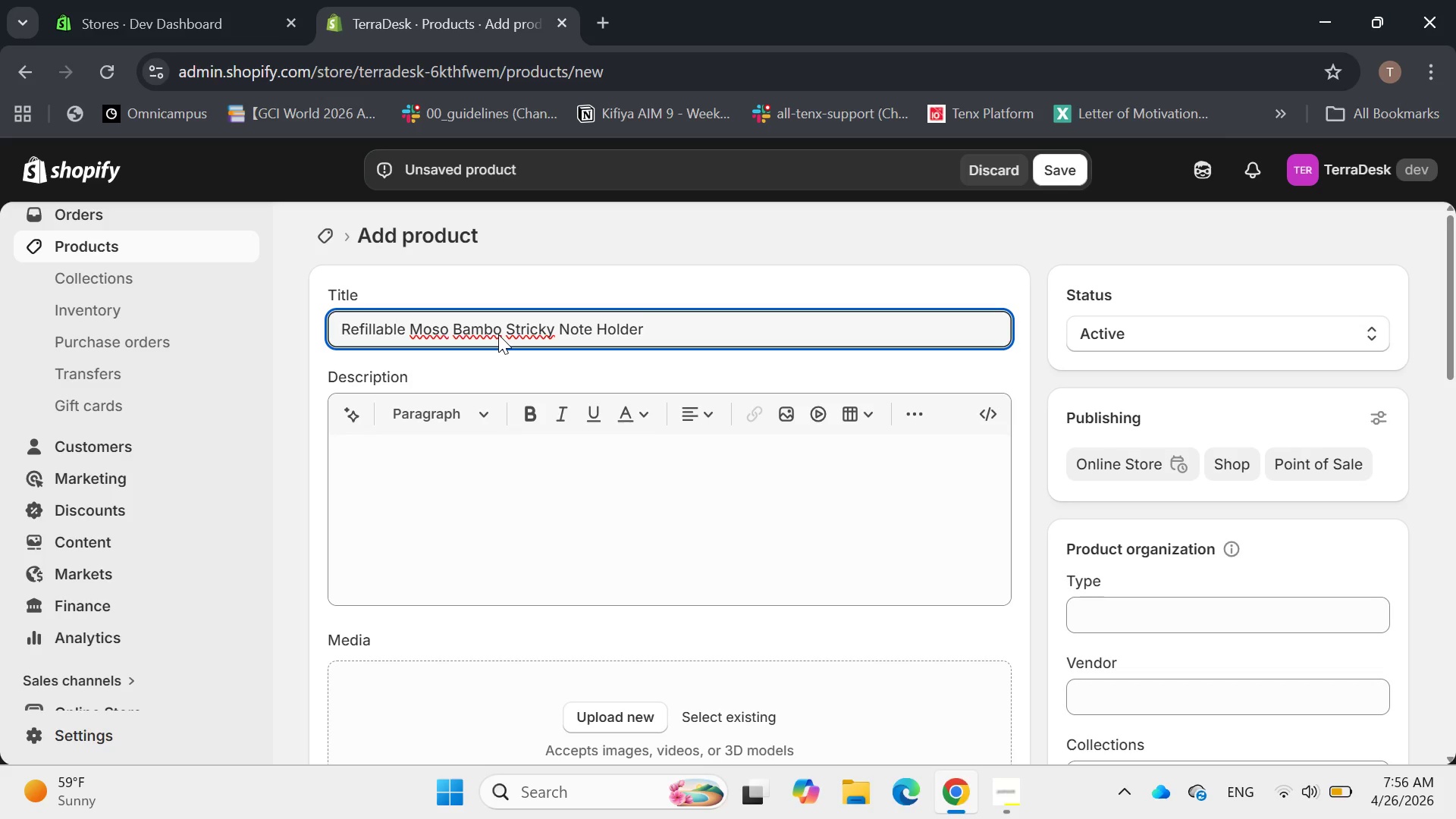 
key(O)
 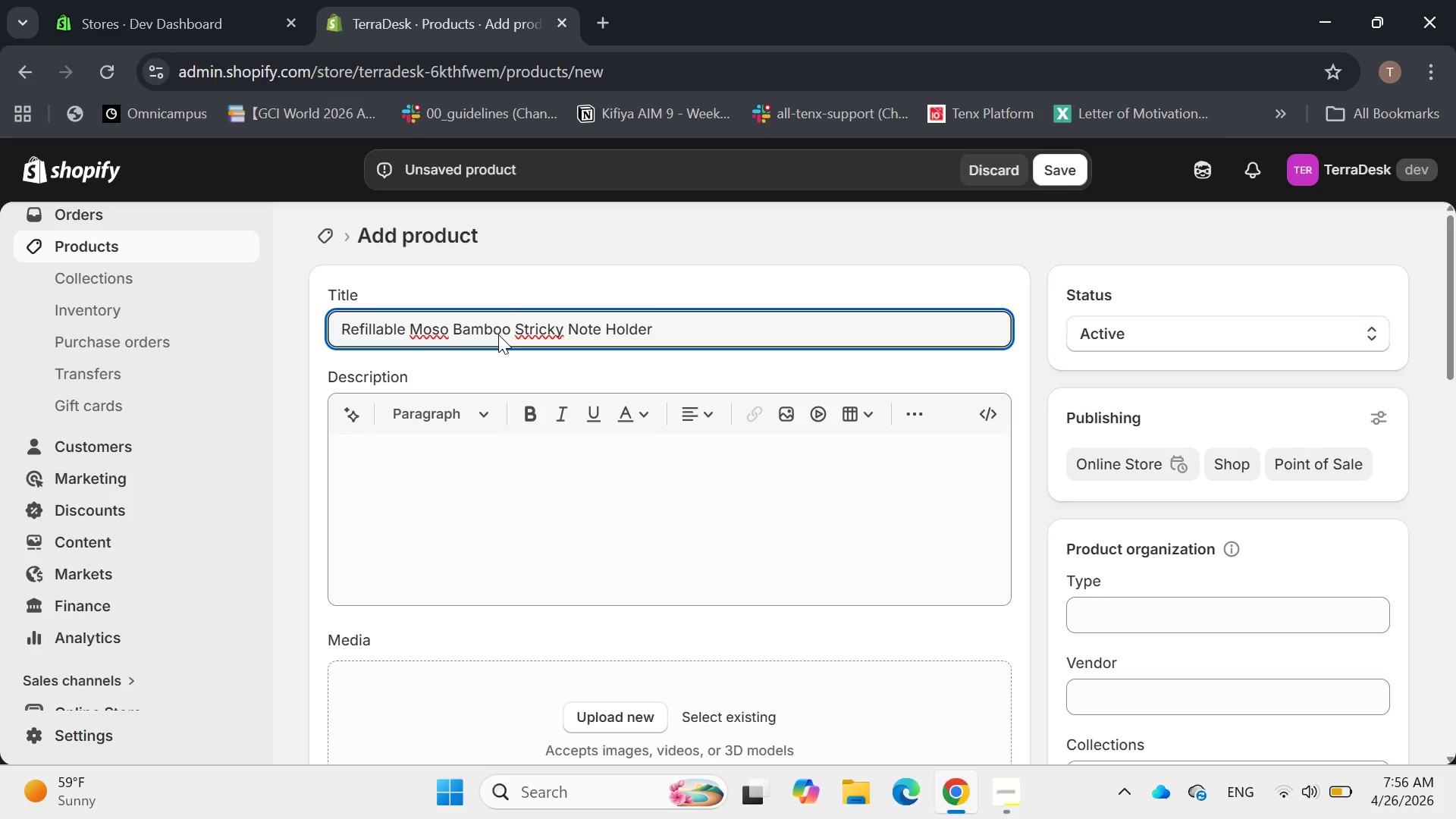 
key(ArrowRight)
 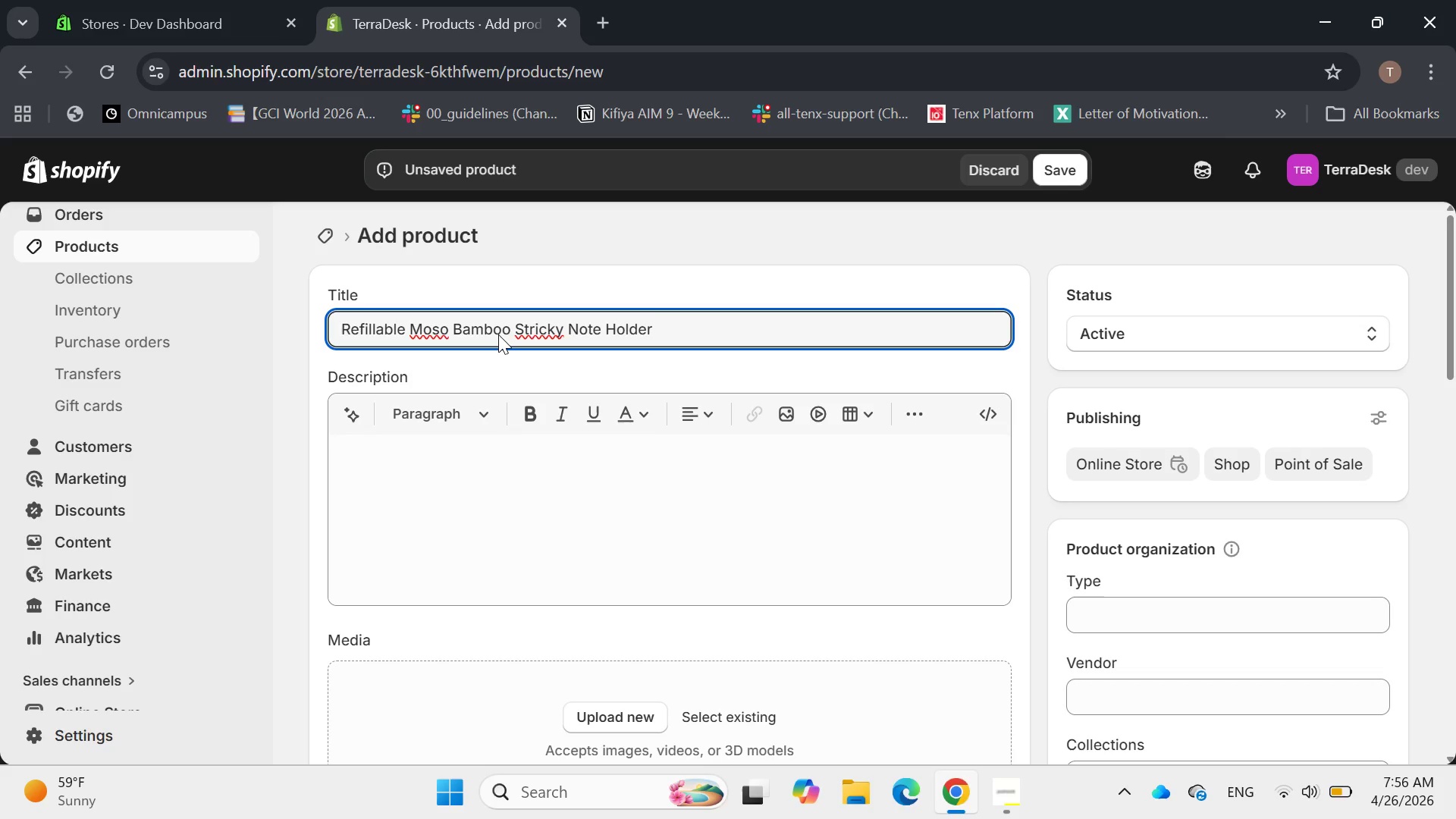 
key(ArrowRight)
 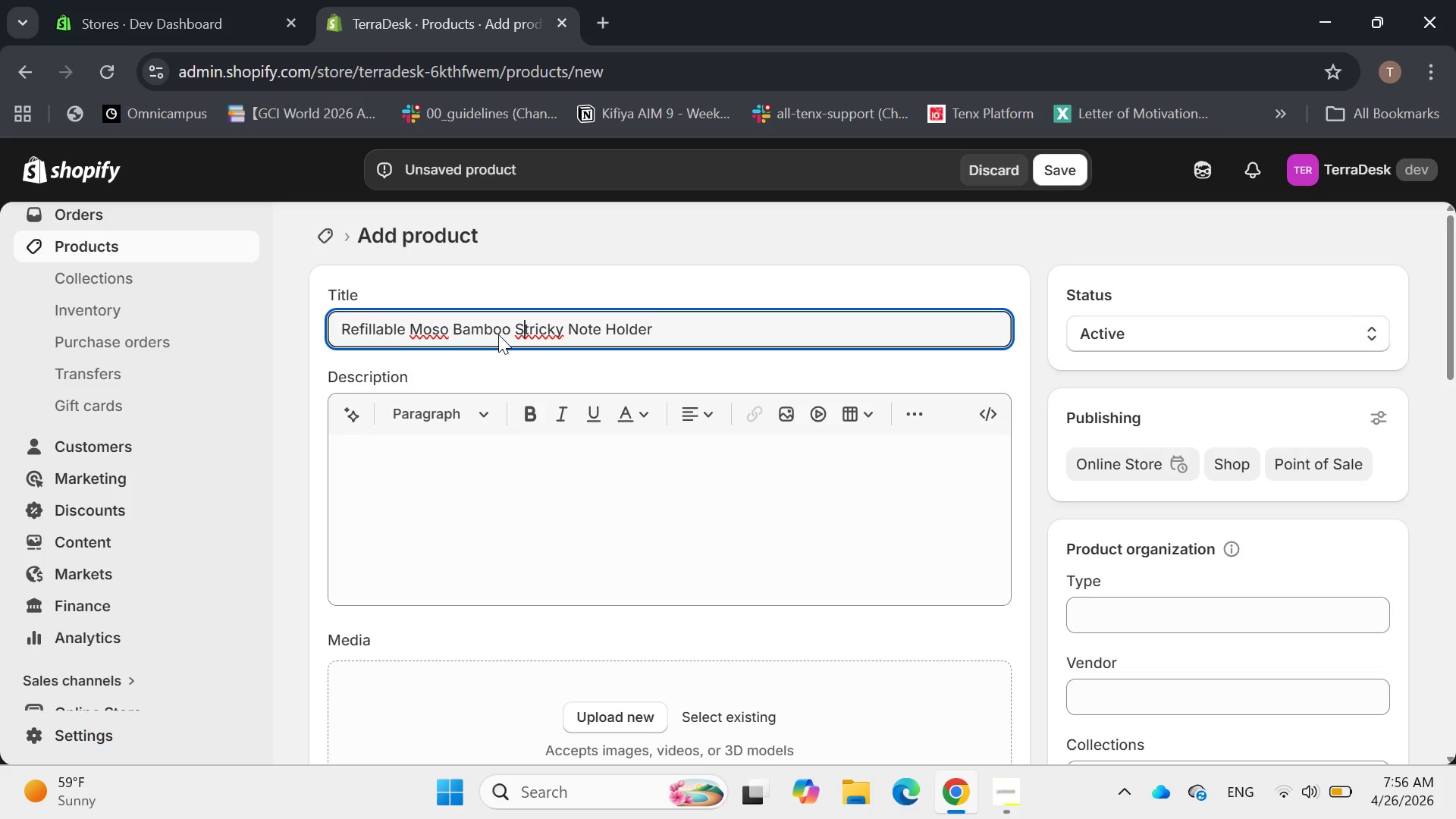 
key(ArrowRight)
 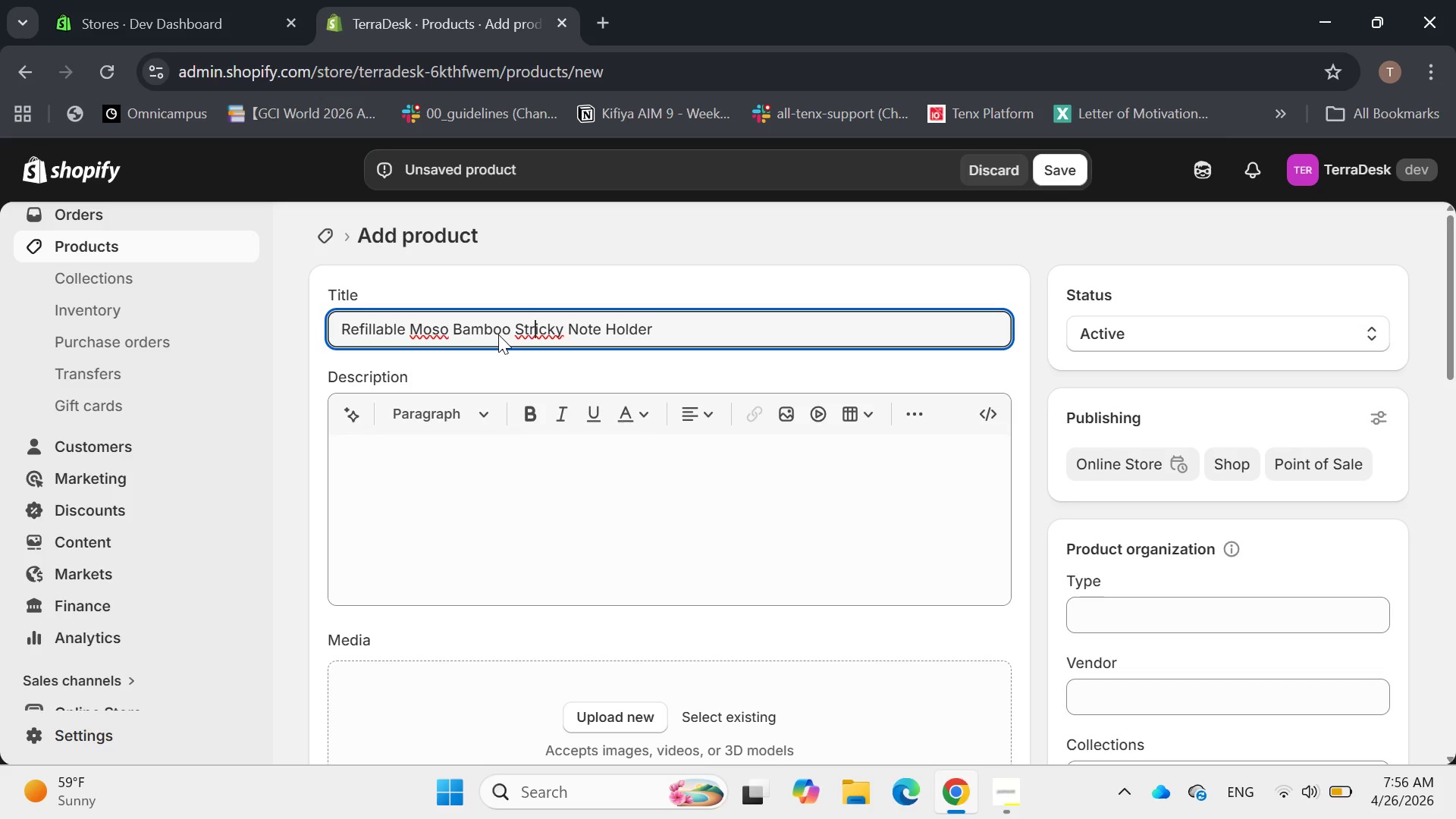 
key(ArrowRight)
 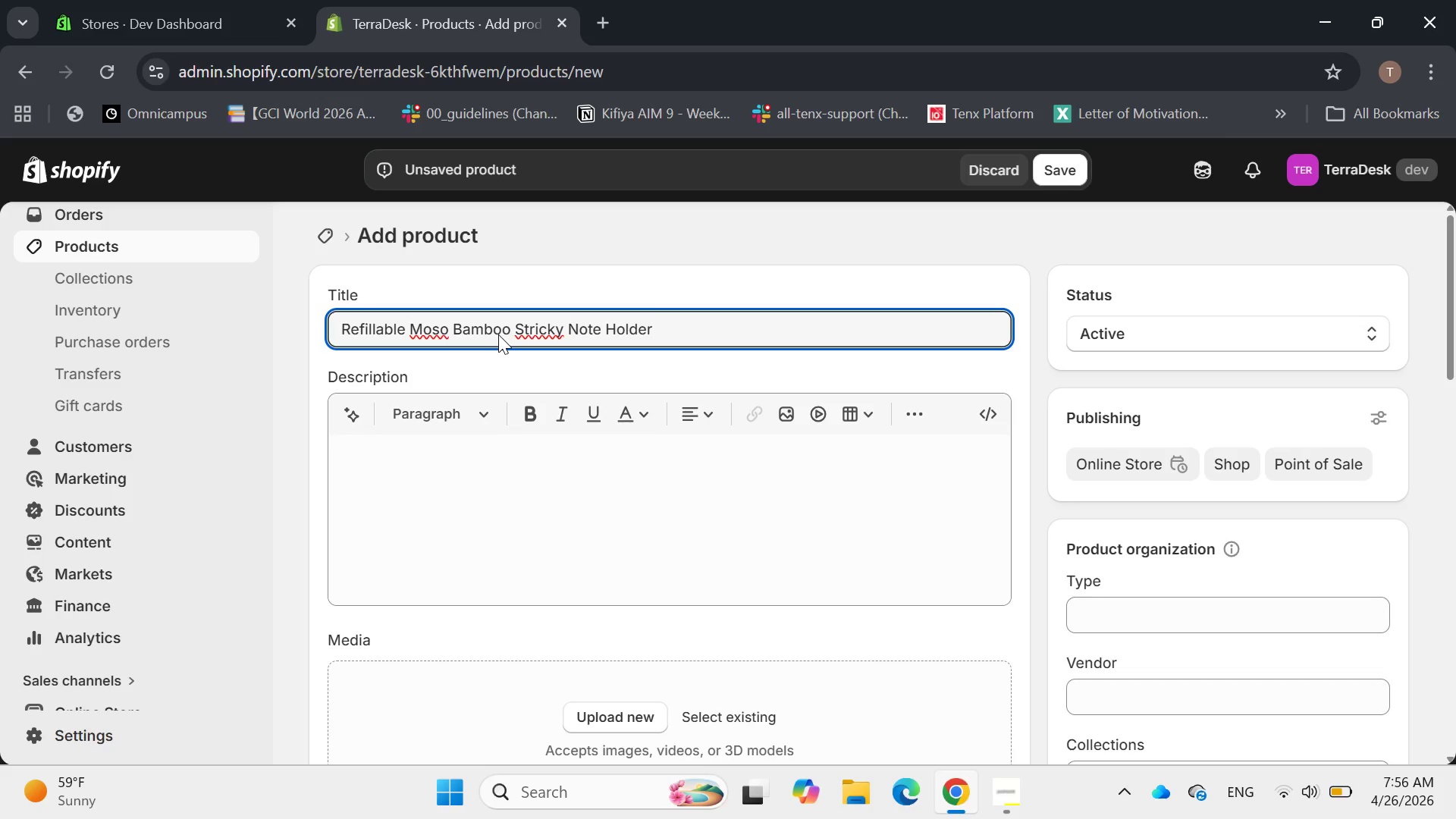 
key(Backspace)
 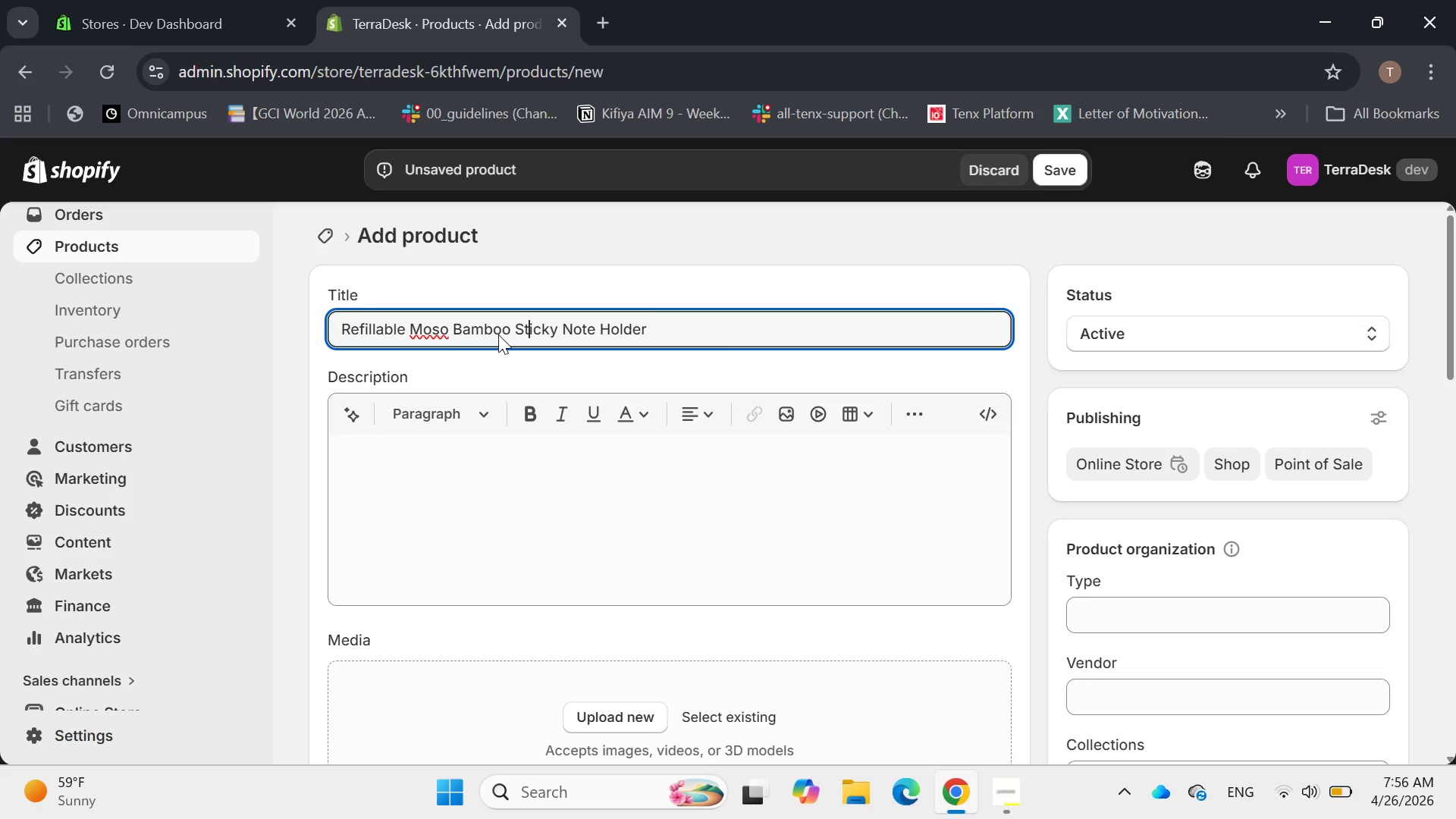 
hold_key(key=ArrowRight, duration=1.0)
 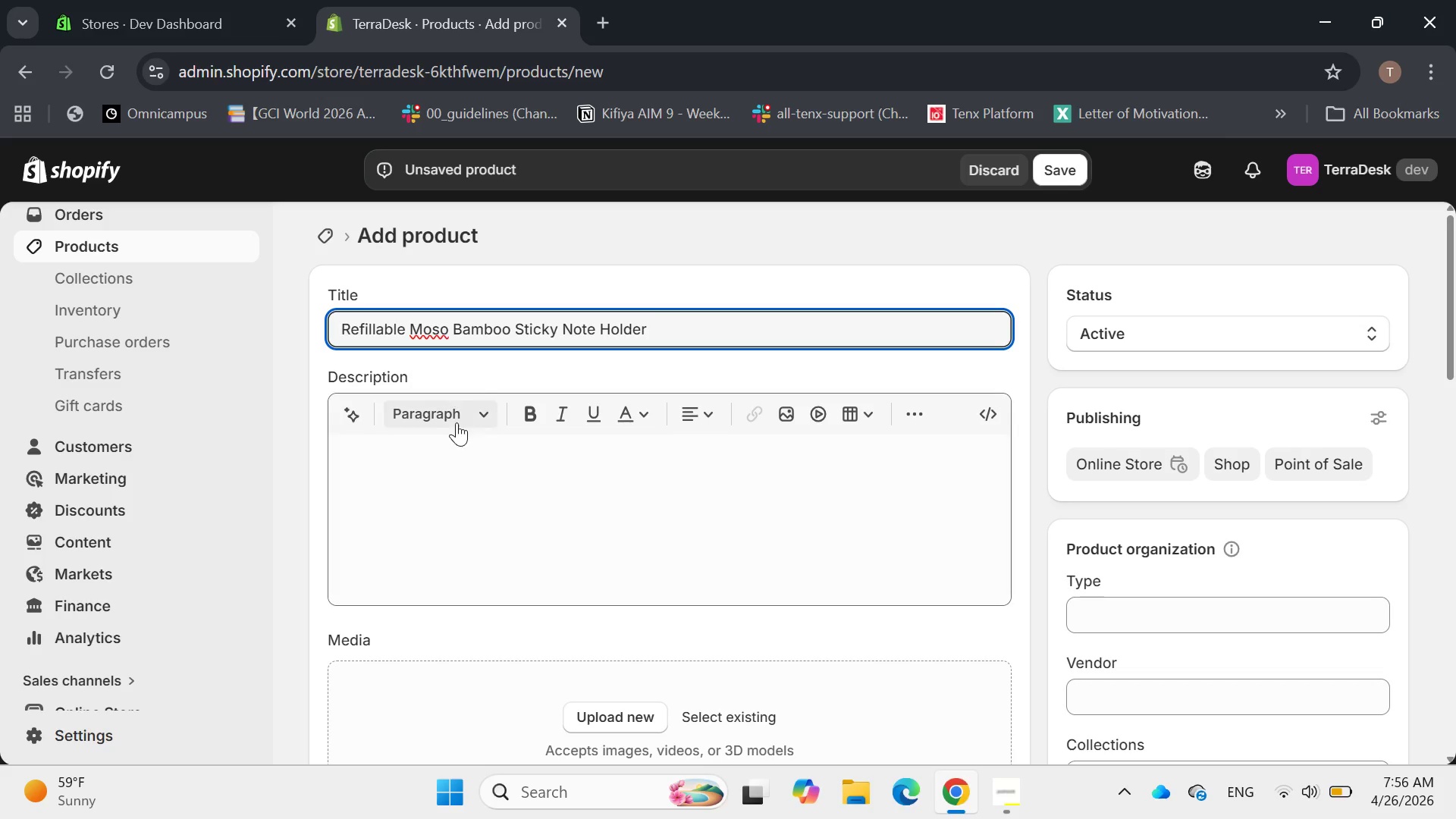 
left_click([456, 458])
 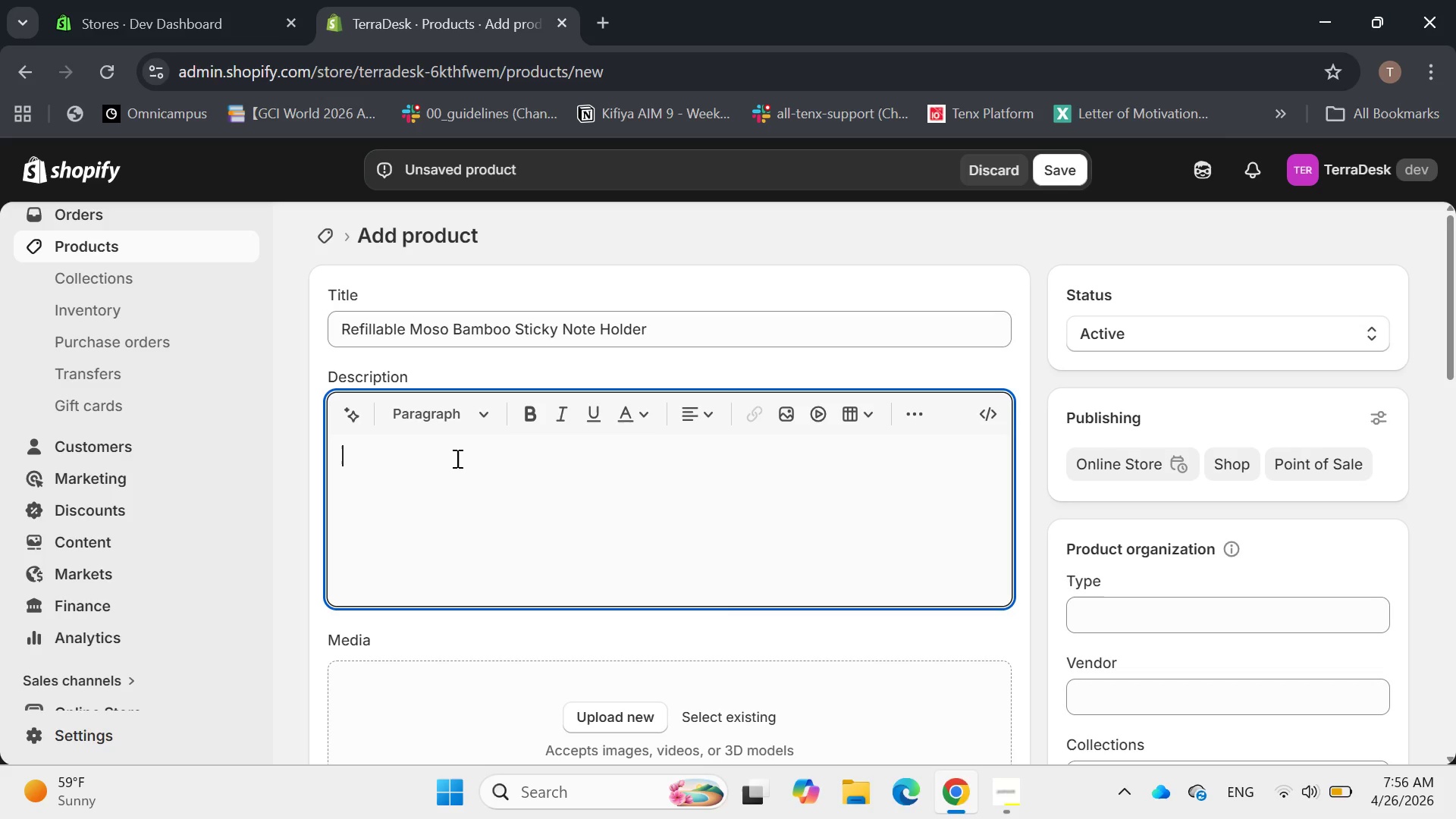 
type(Elo)
key(Backspace)
type(iminating)
key(Backspace)
key(Backspace)
key(Backspace)
type(r)
key(Backspace)
type(e )
 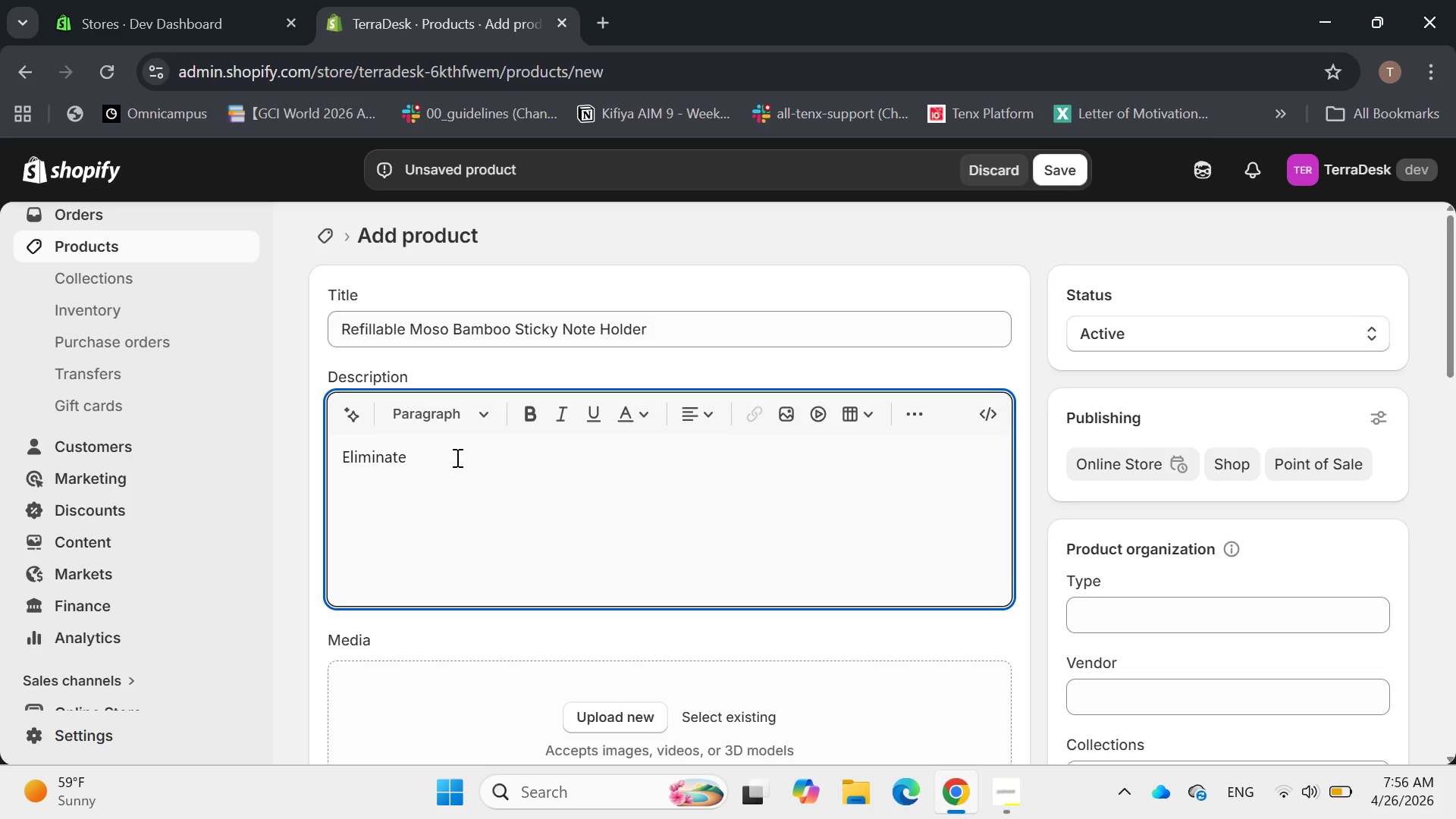 
type( th)
key(Backspace)
key(Backspace)
key(Backspace)
type(the water)
key(Backspace)
key(Backspace)
 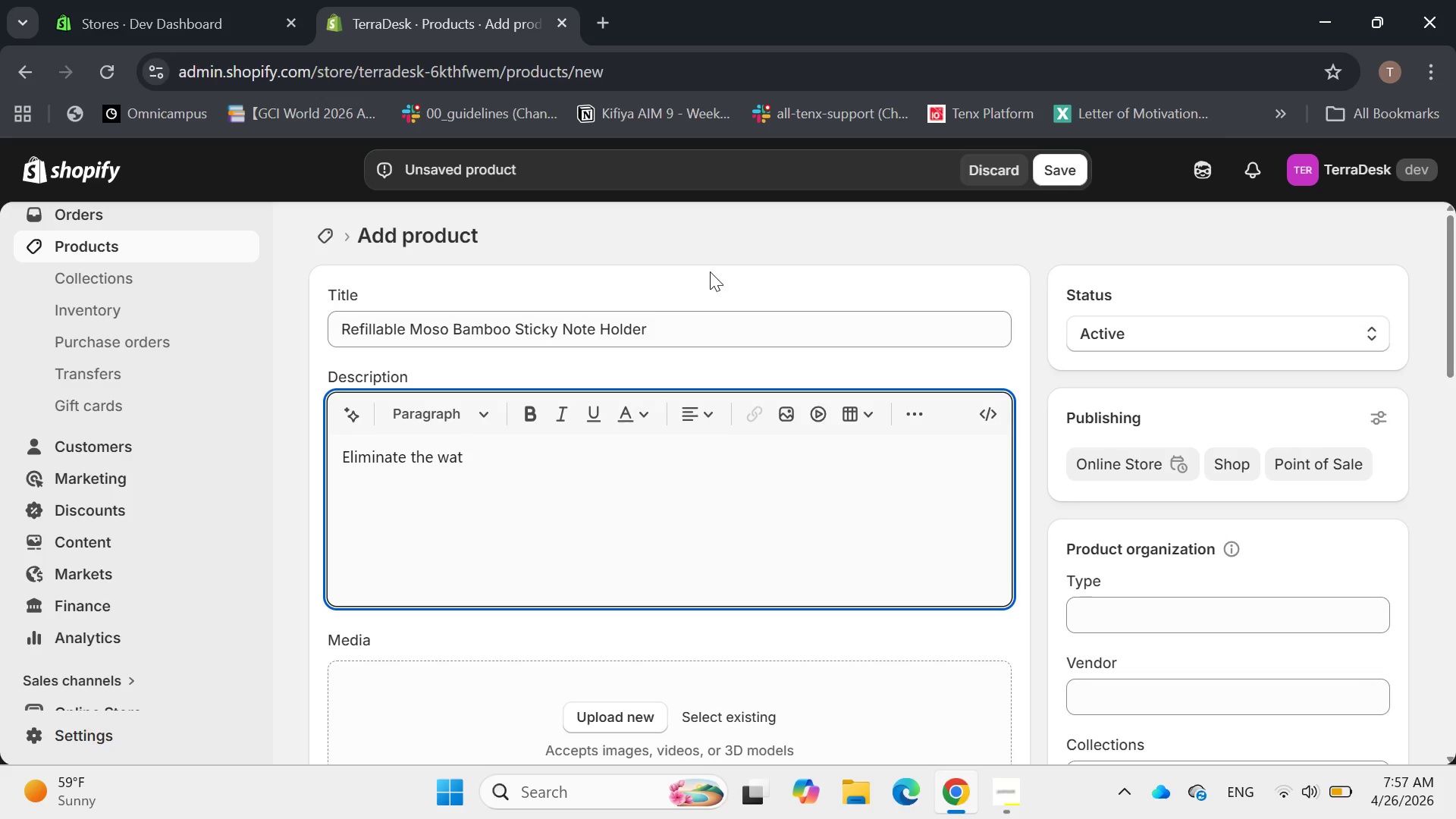 
key(Backspace)
type(ste association)
 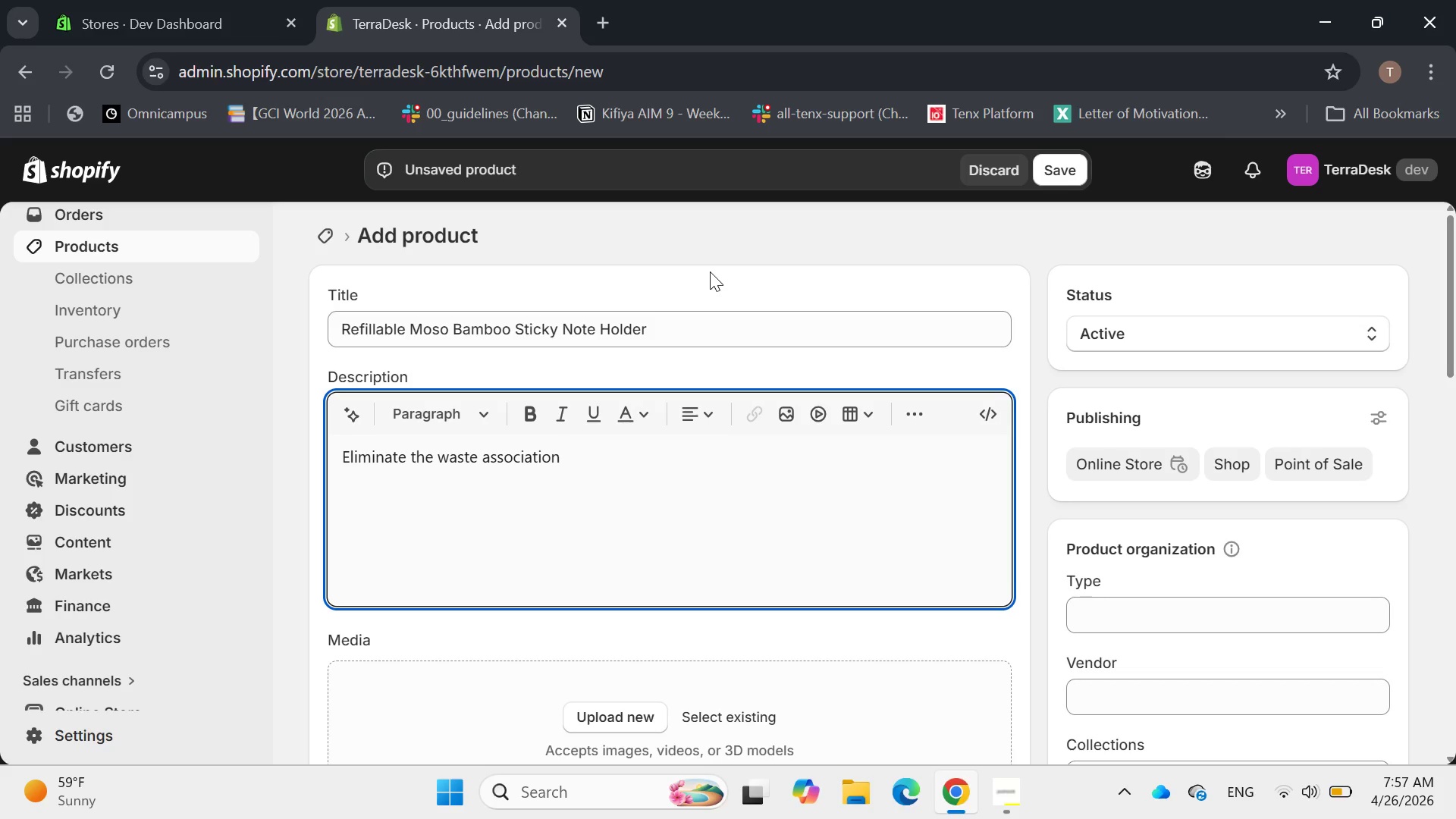 
key(Backspace)
key(Backspace)
key(Backspace)
type(ed with plastic -wraper)
 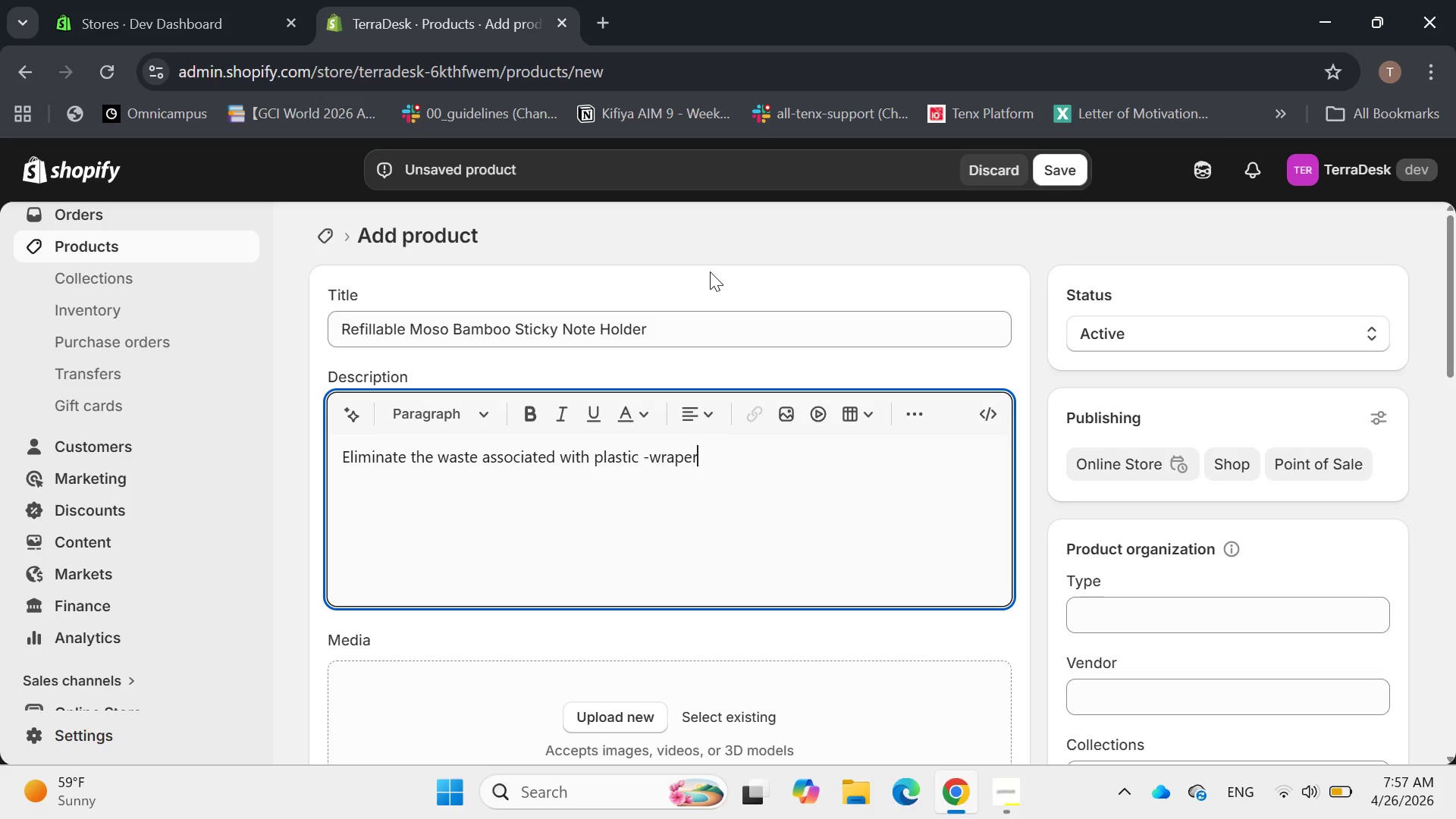 
key(ArrowLeft)
 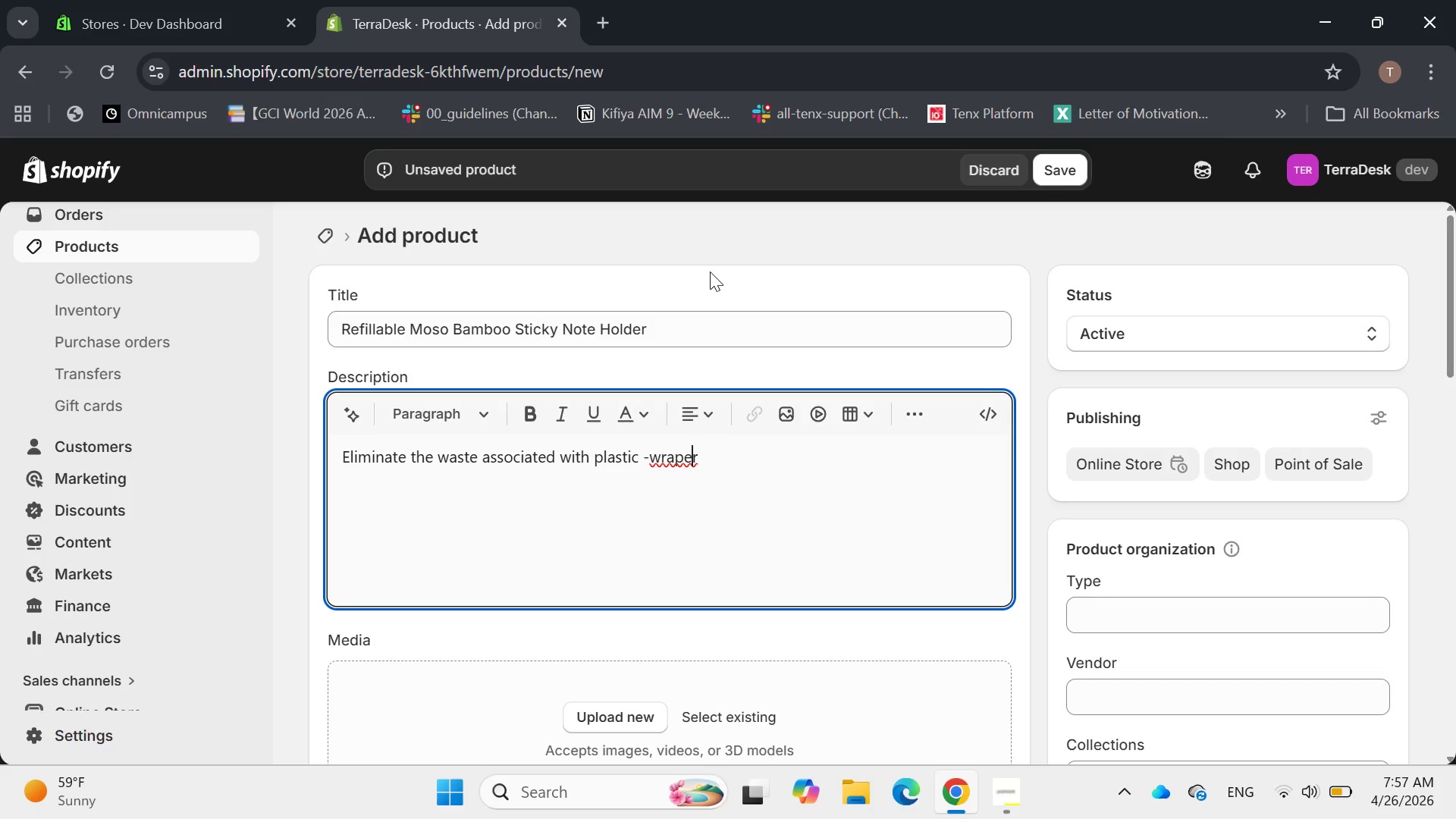 
key(ArrowLeft)
 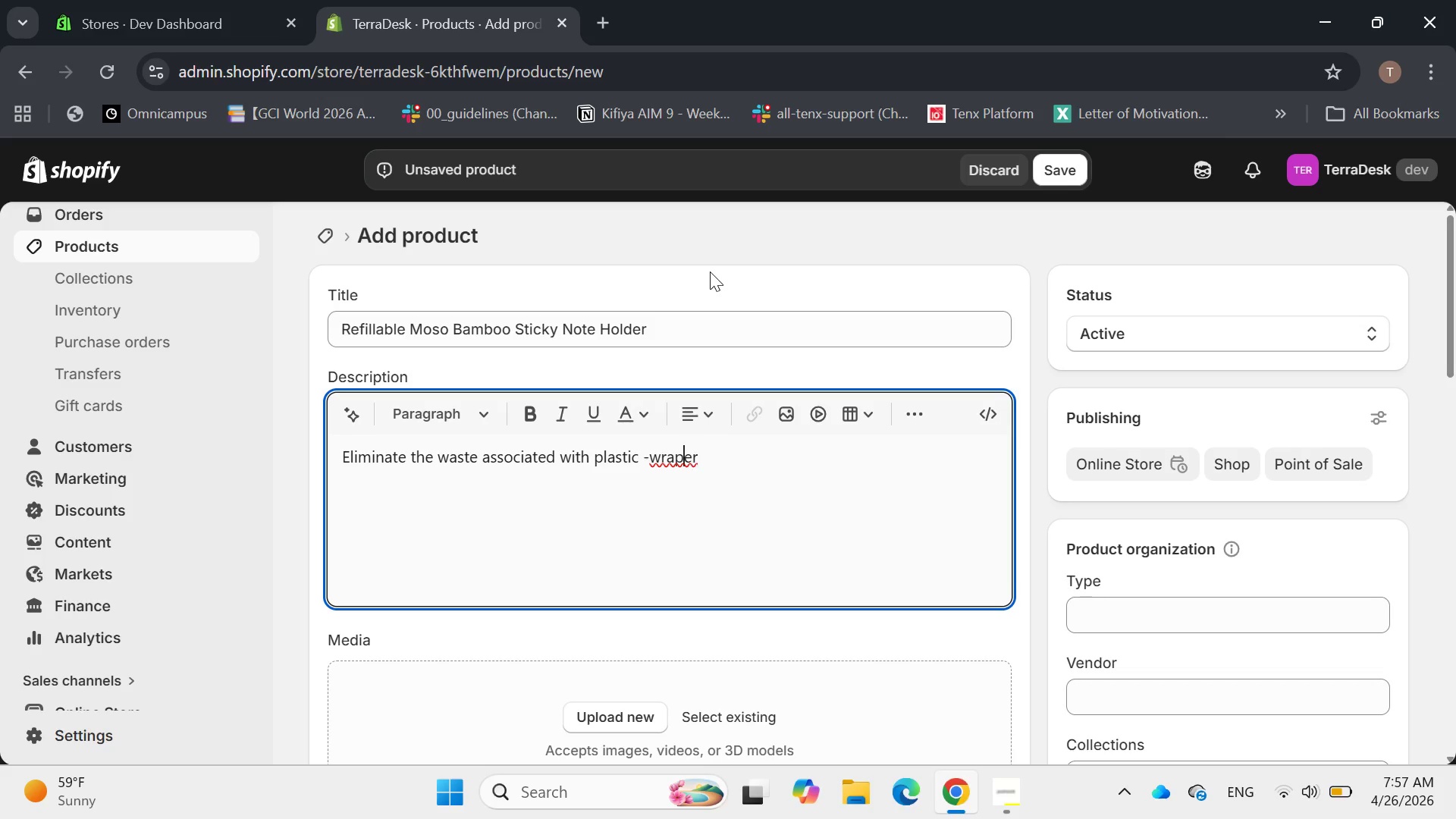 
key(ArrowLeft)
 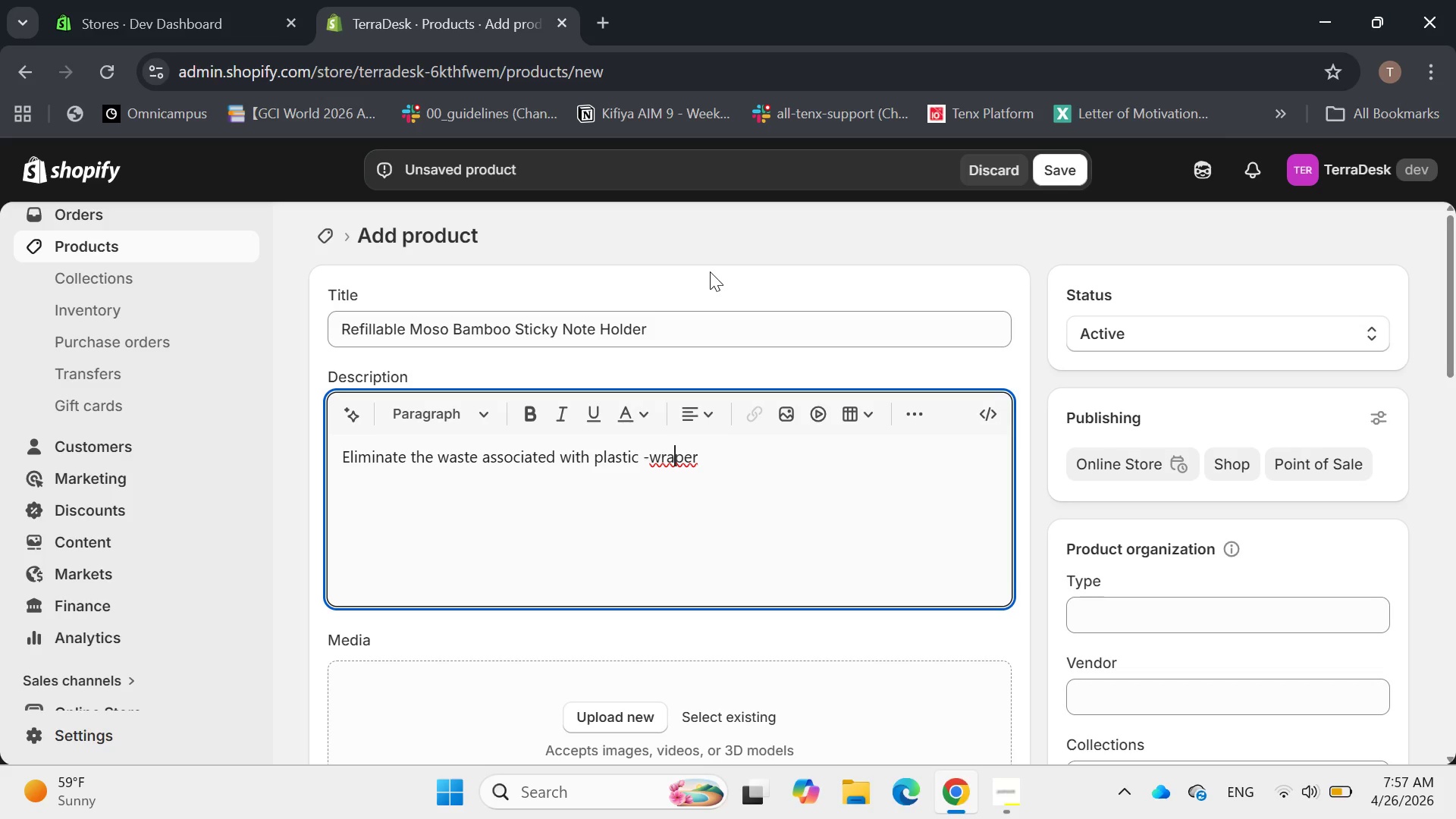 
key(ArrowLeft)
 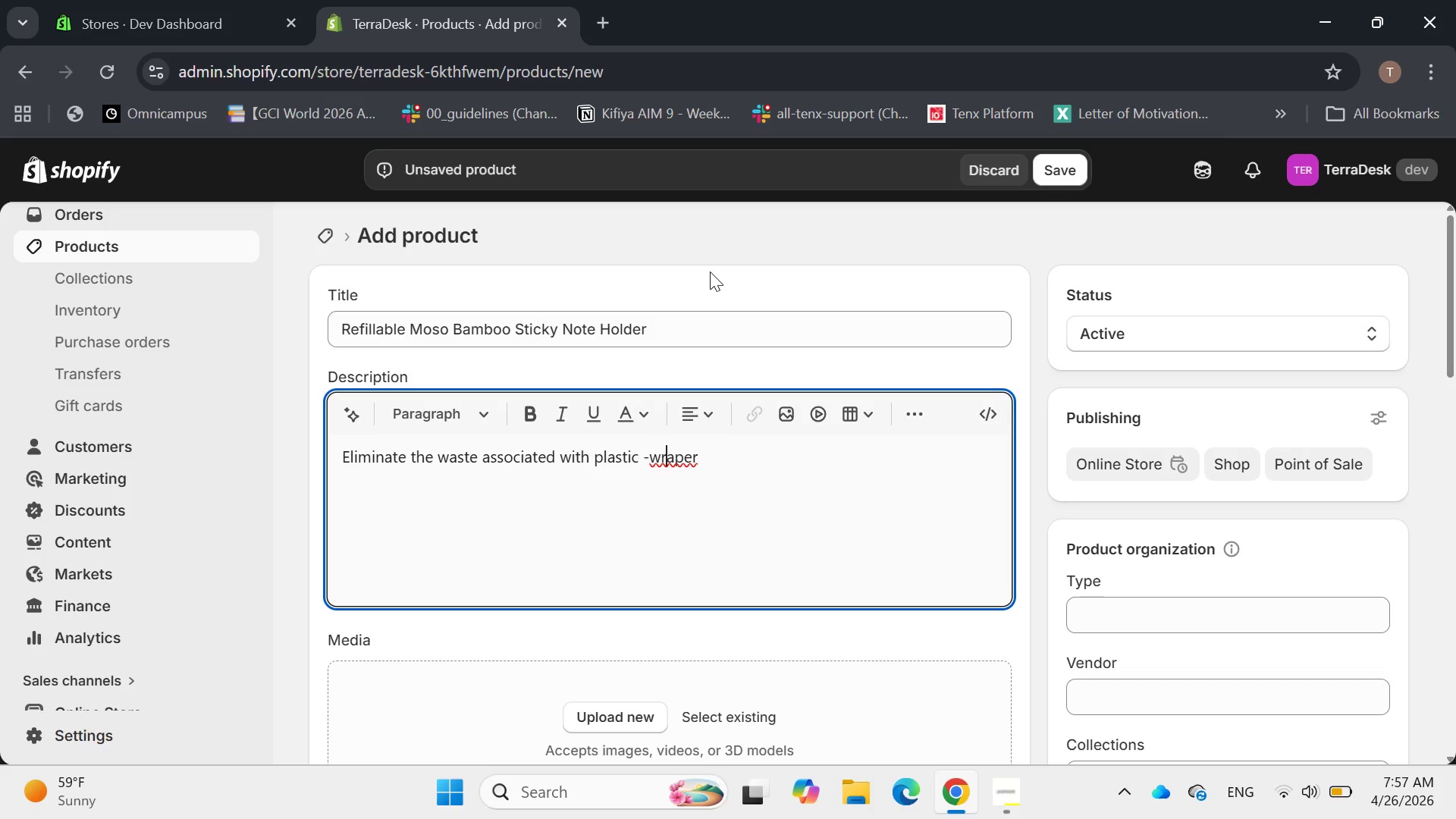 
key(ArrowLeft)
 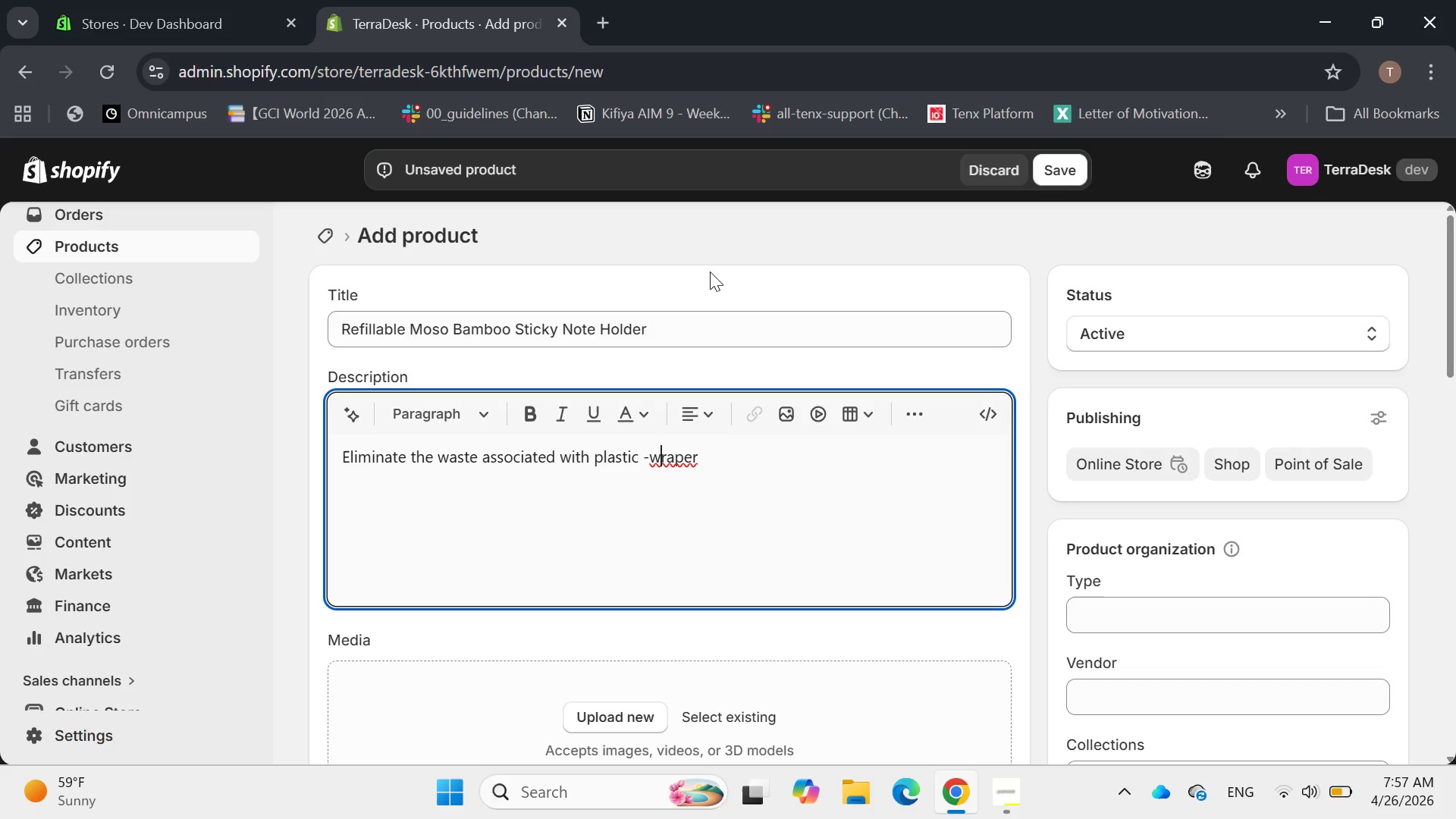 
key(ArrowLeft)
 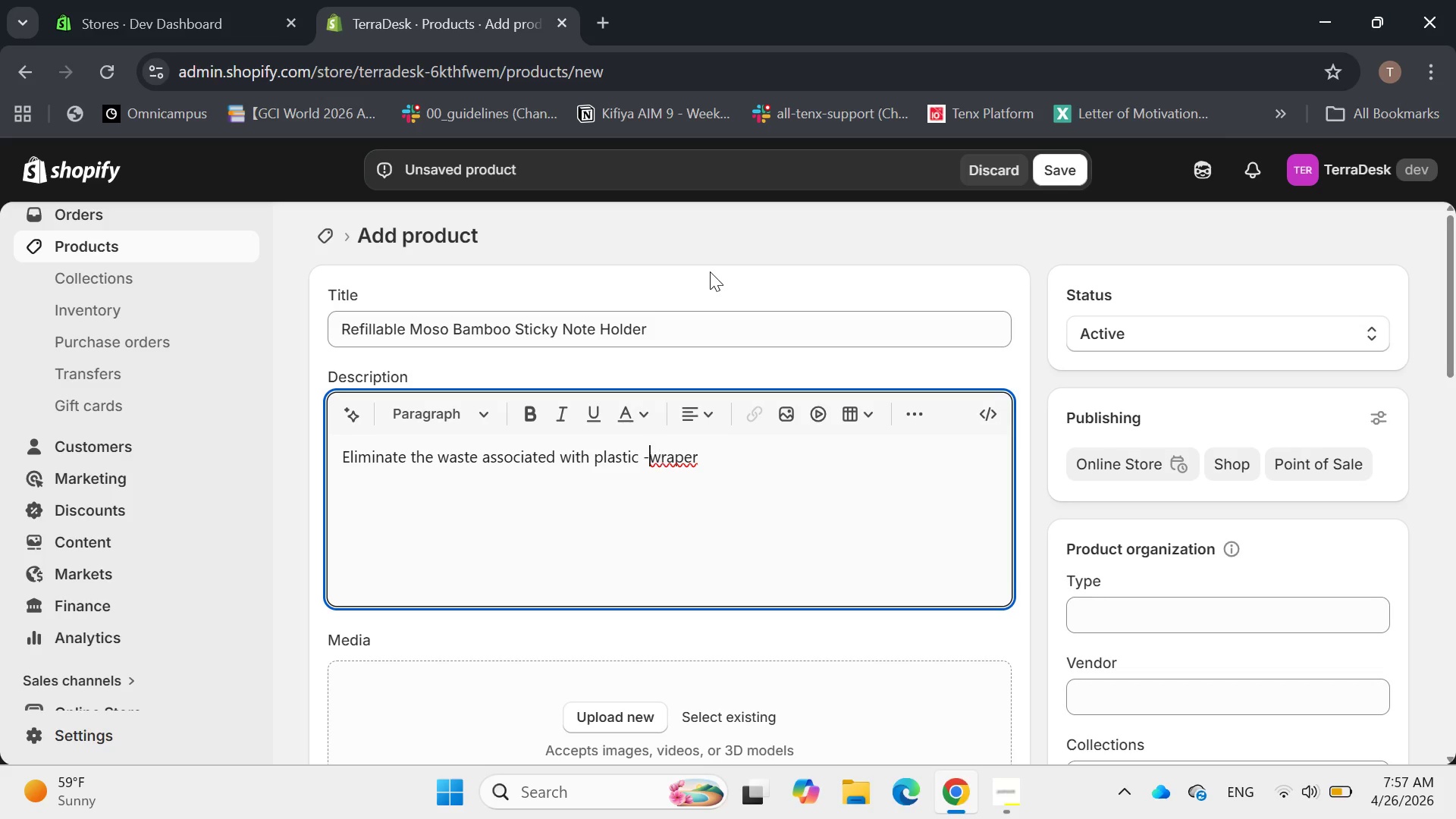 
key(ArrowLeft)
 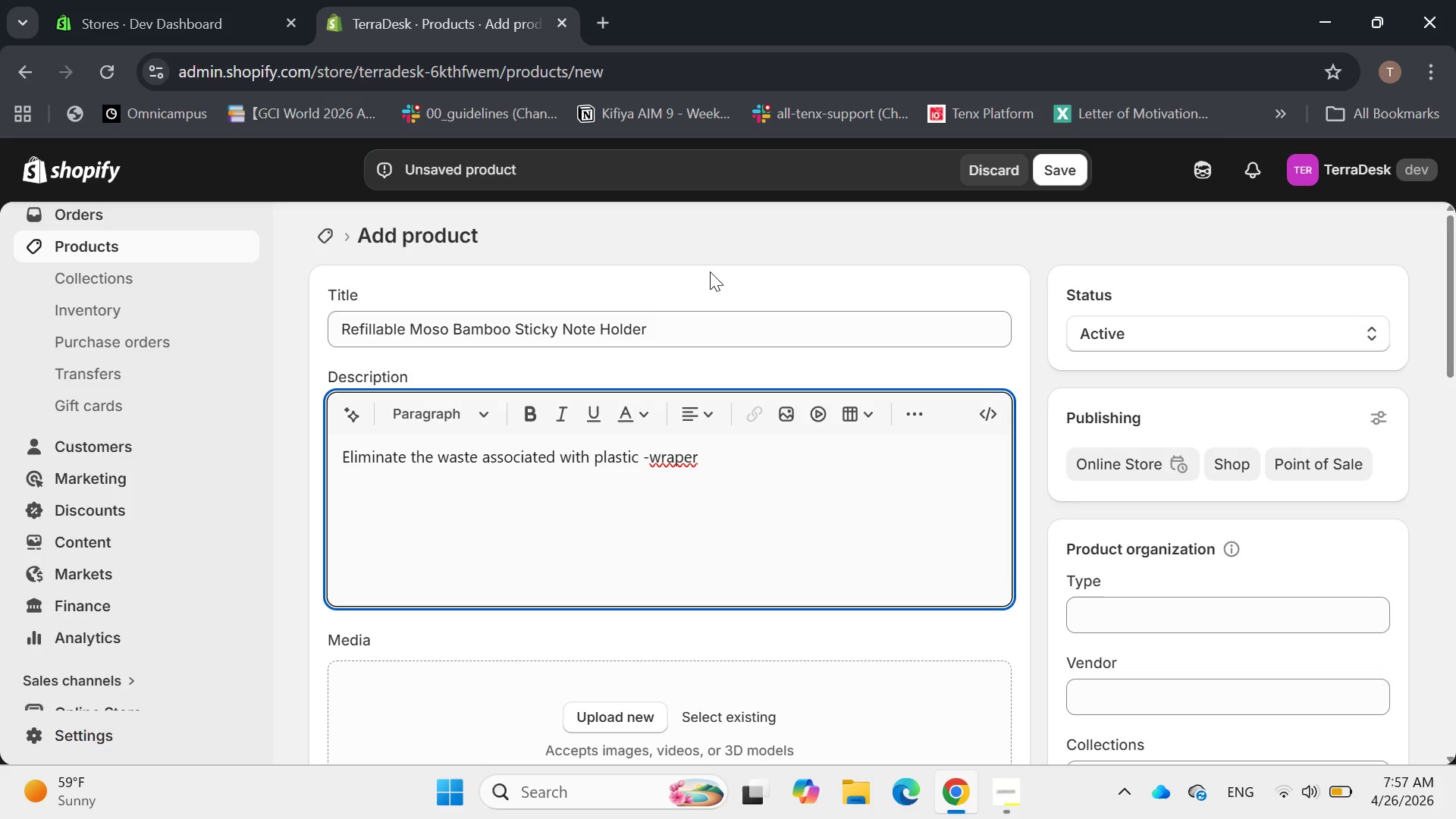 
key(Backspace)
 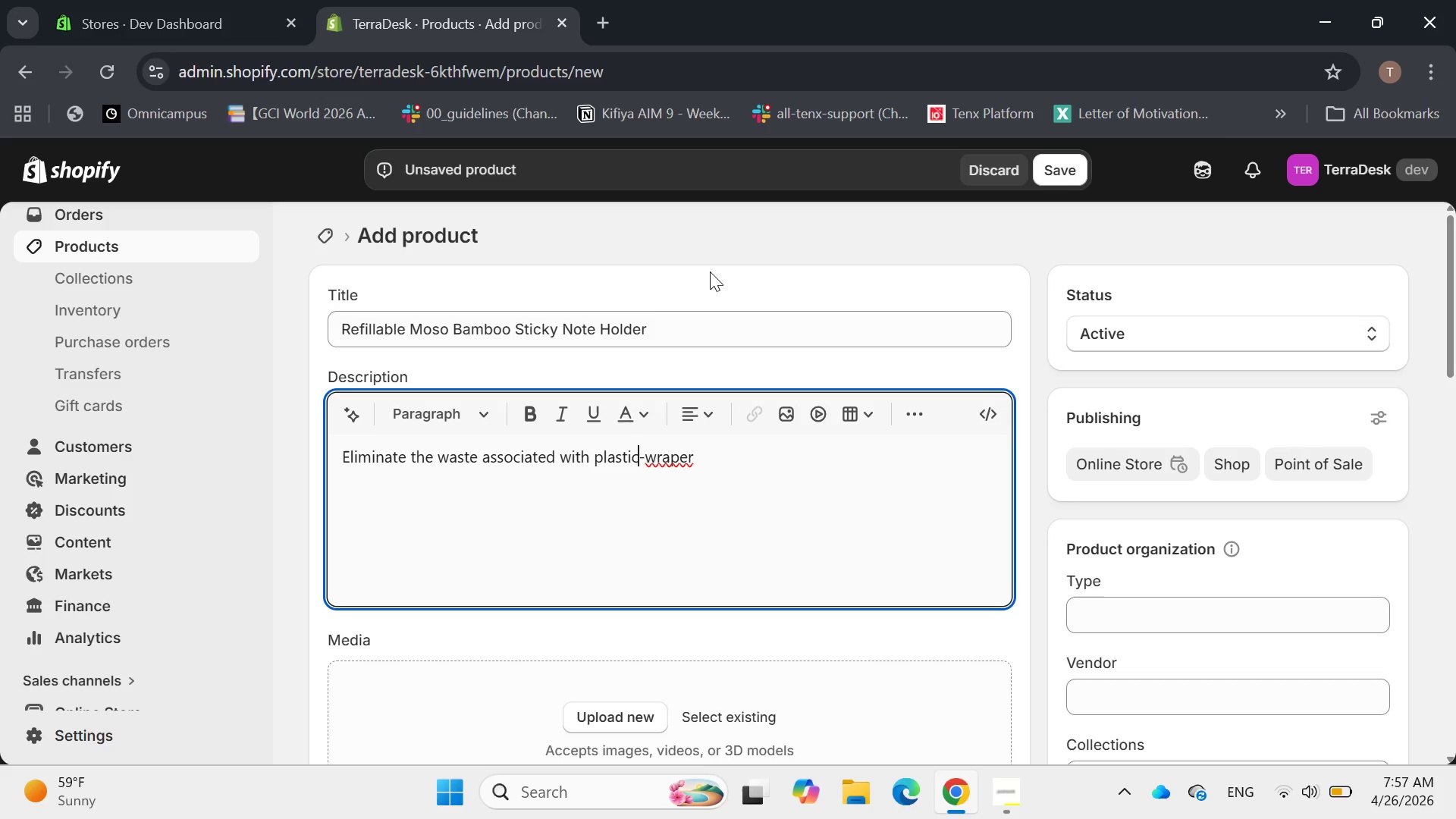 
key(ArrowRight)
 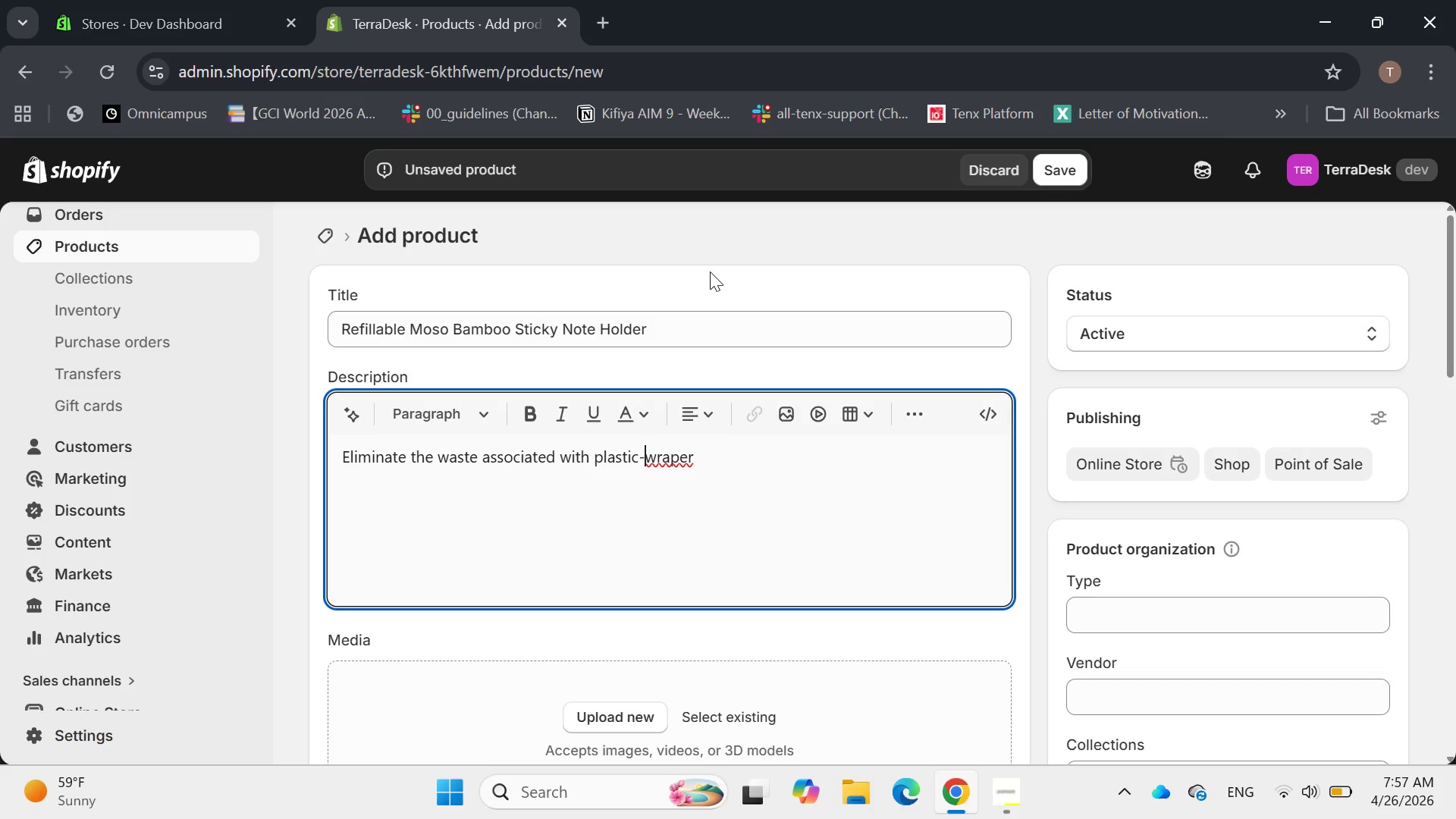 
key(ArrowRight)
 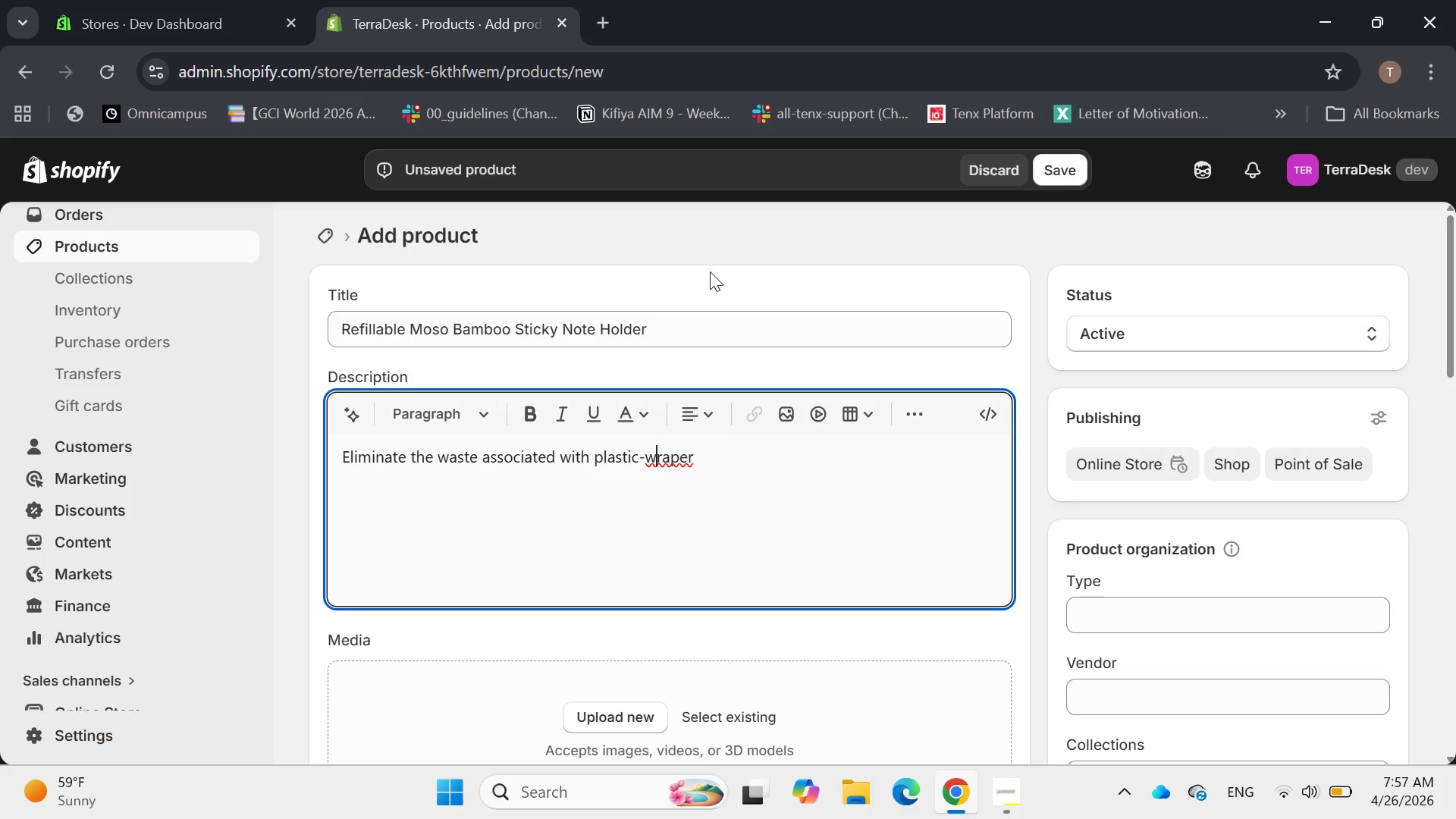 
key(ArrowRight)
 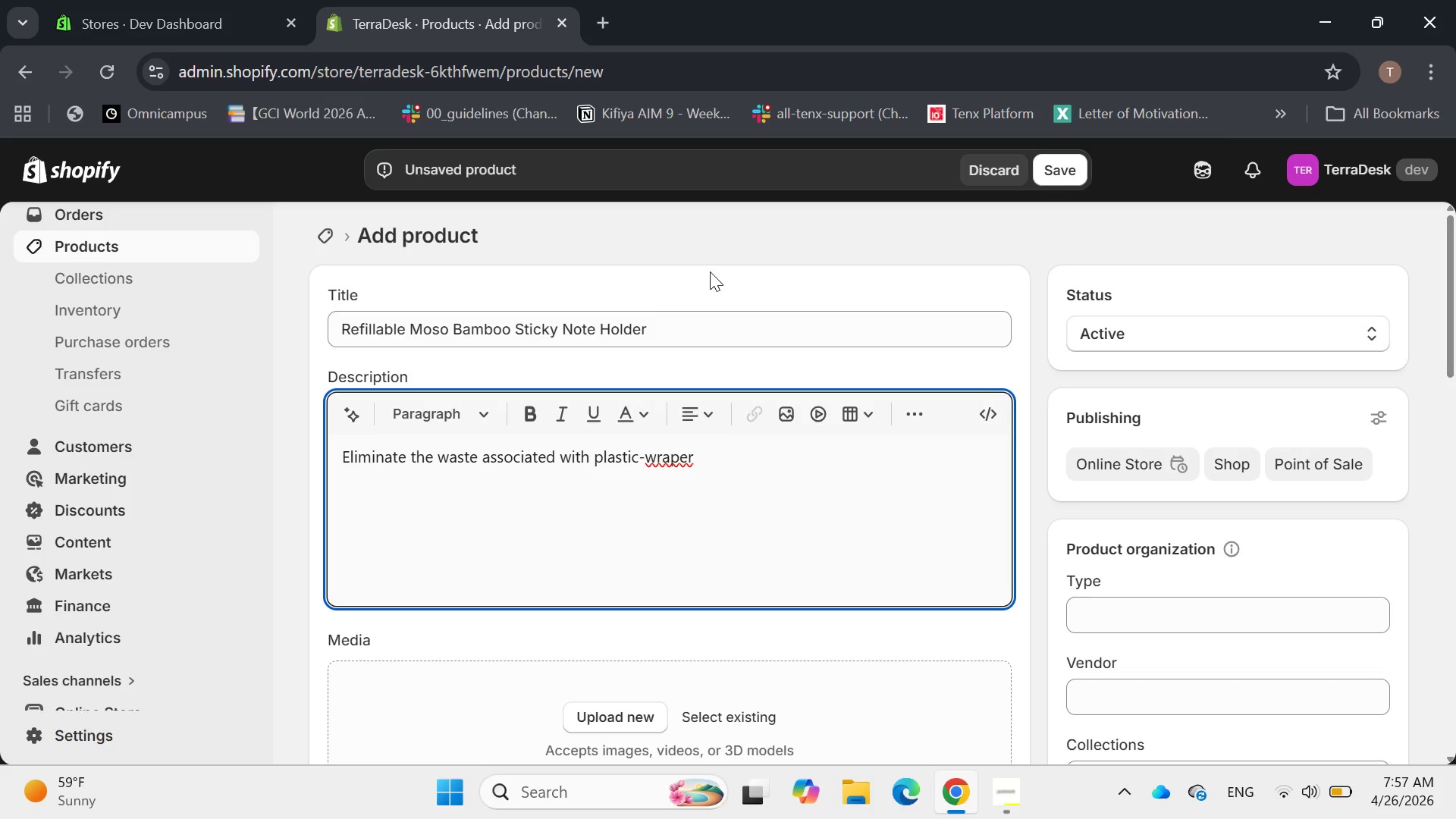 
key(ArrowRight)
 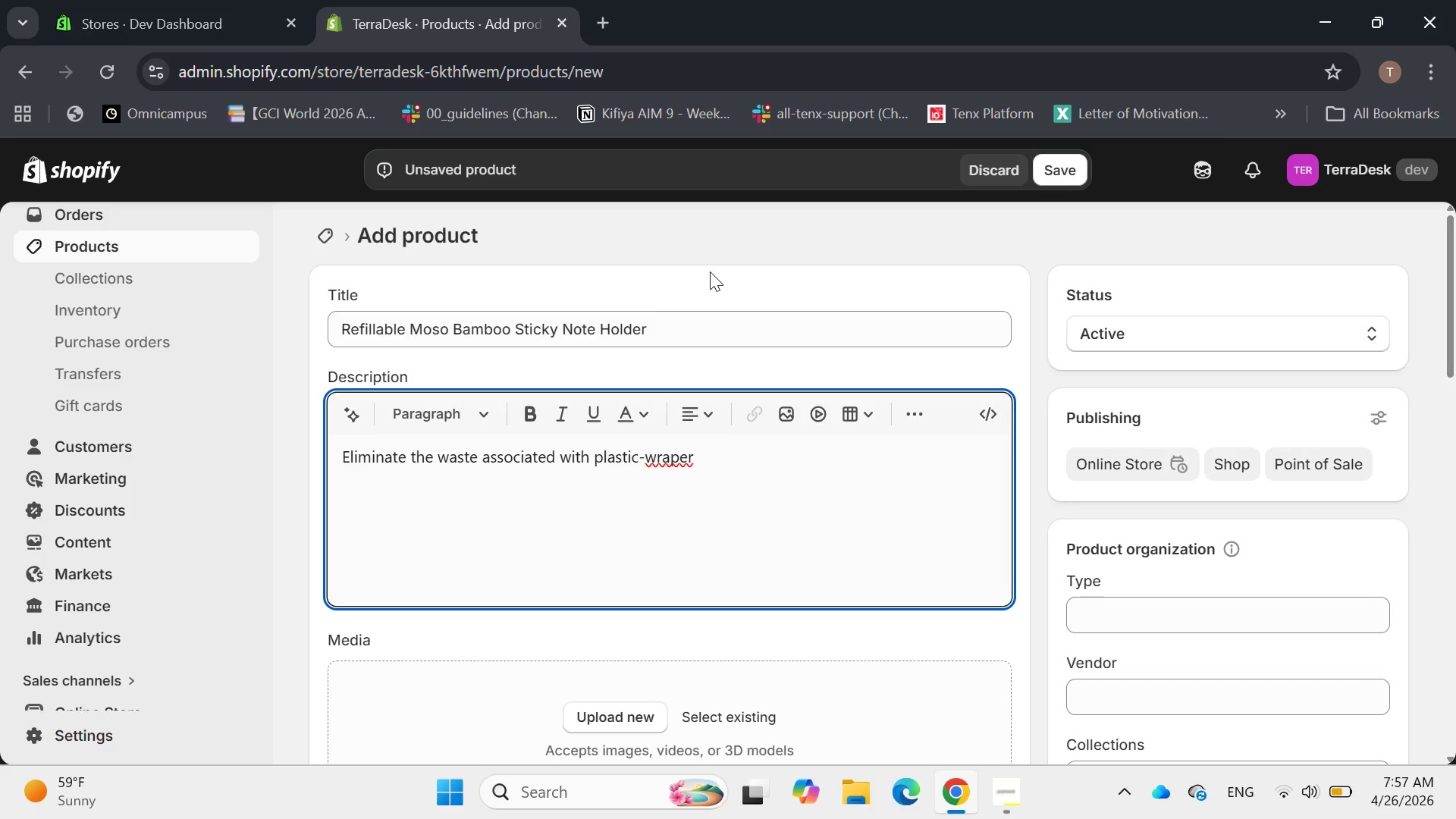 
type(p office stationary )
key(Backspace)
key(Backspace)
key(Backspace)
key(Backspace)
type(ery )
key(Backspace)
type(,)
key(Backspace)
type(. The Terradd)
key(Backspace)
key(Backspace)
type(Desk Bamboo Sticky None Holder is apermanetn)
key(Backspace)
key(Backspace)
type(nt )
 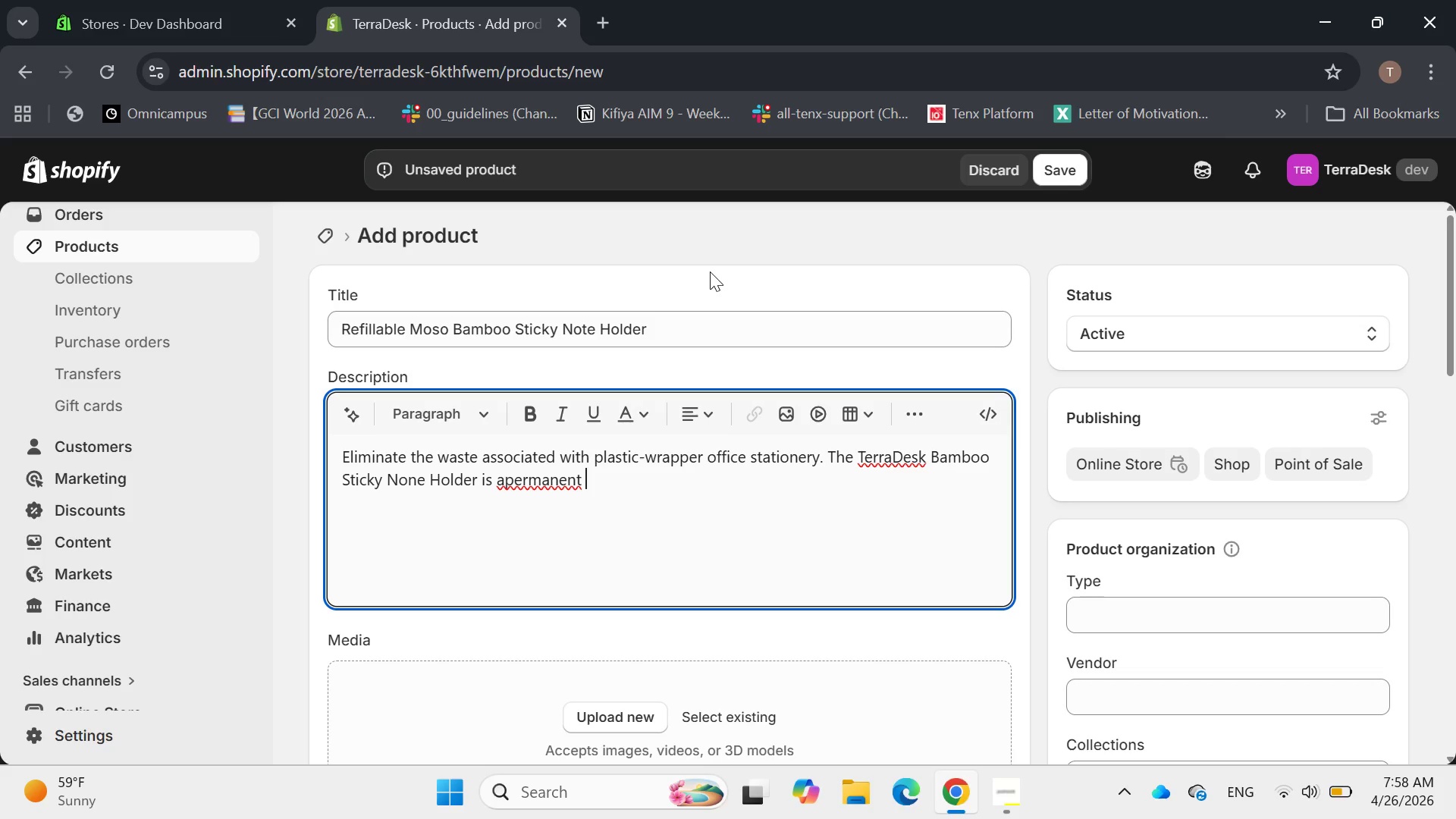 
hold_key(key=ArrowRight, duration=0.62)
 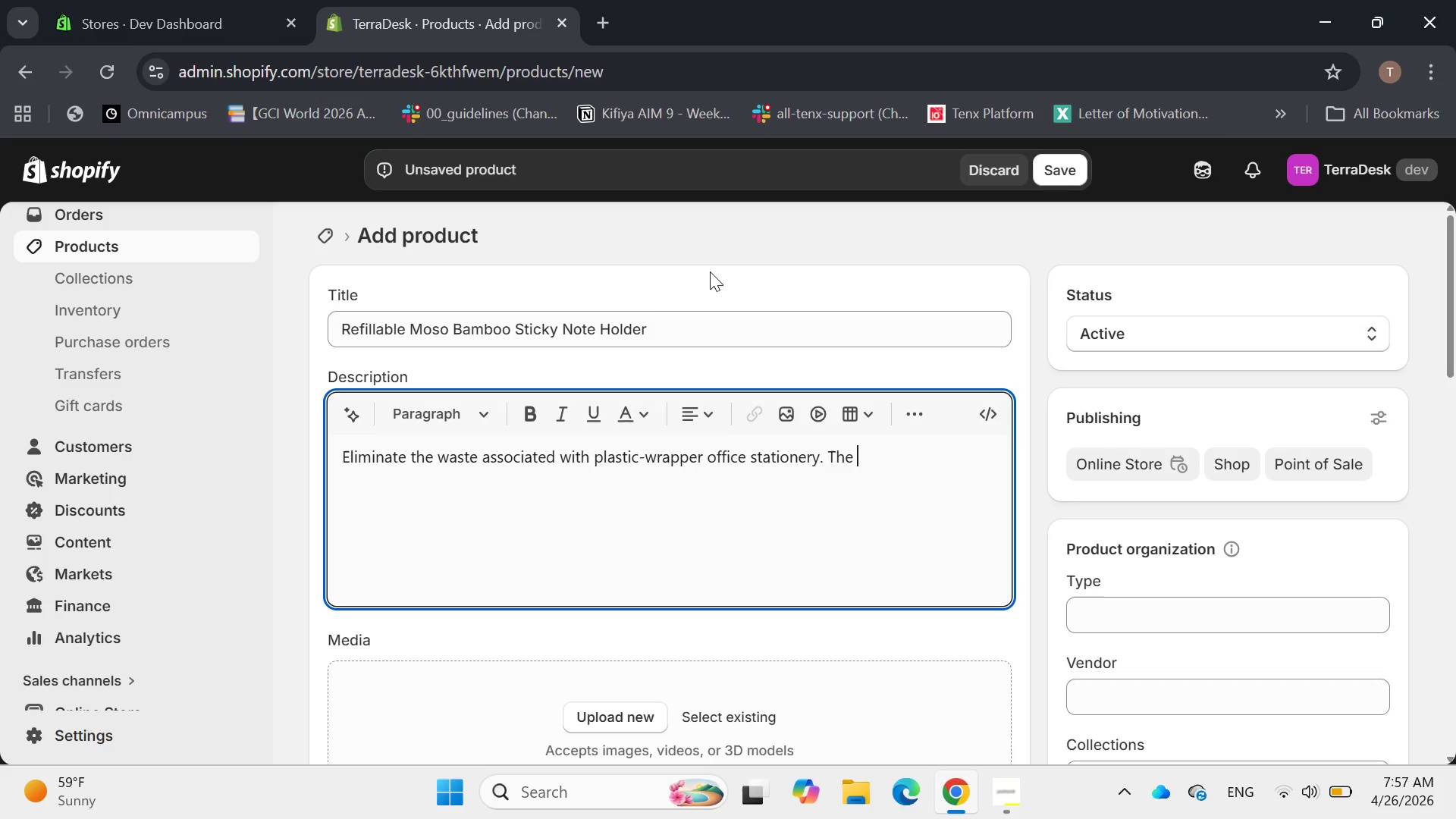 
key(ArrowLeft)
 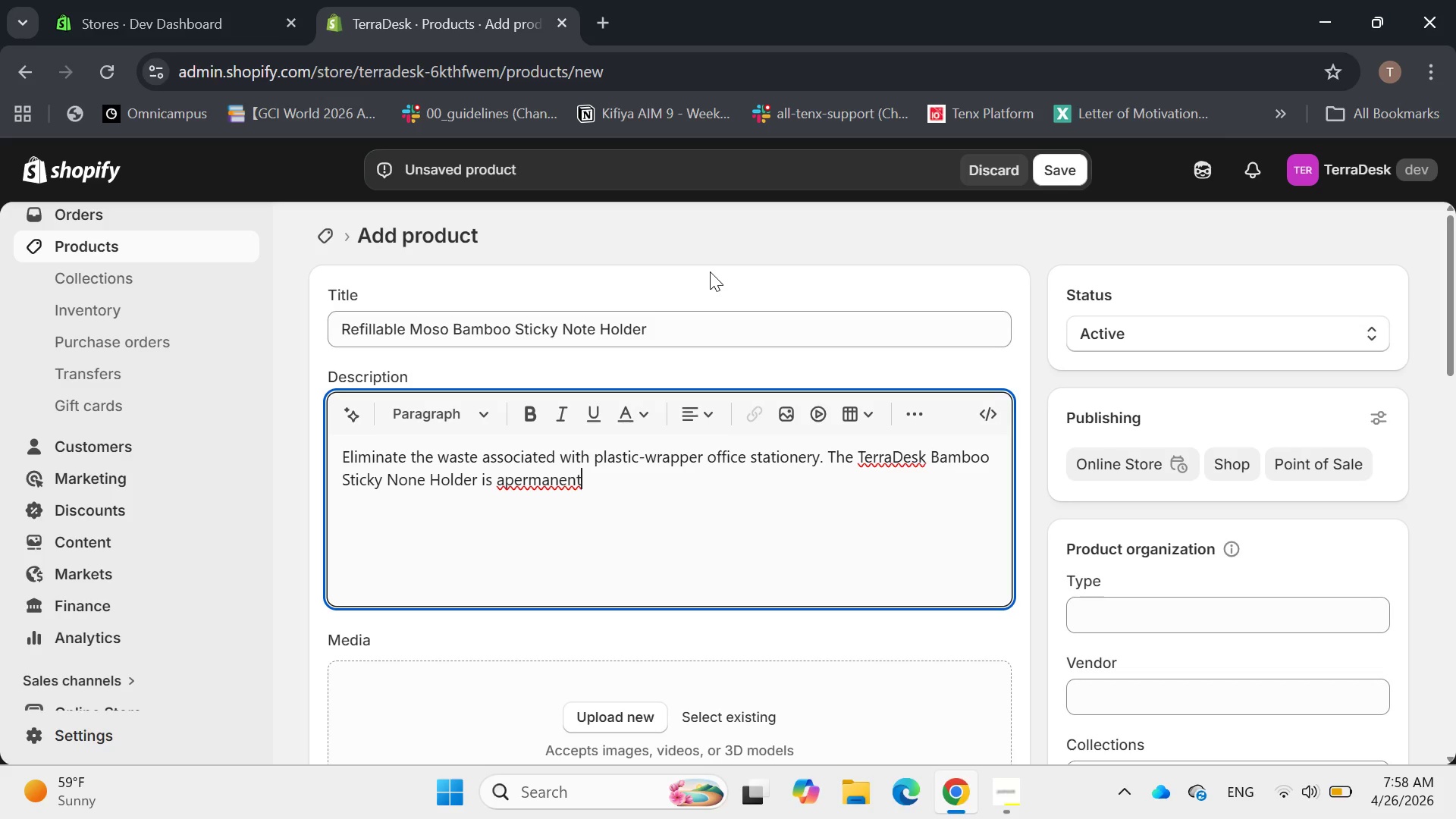 
key(ArrowLeft)
 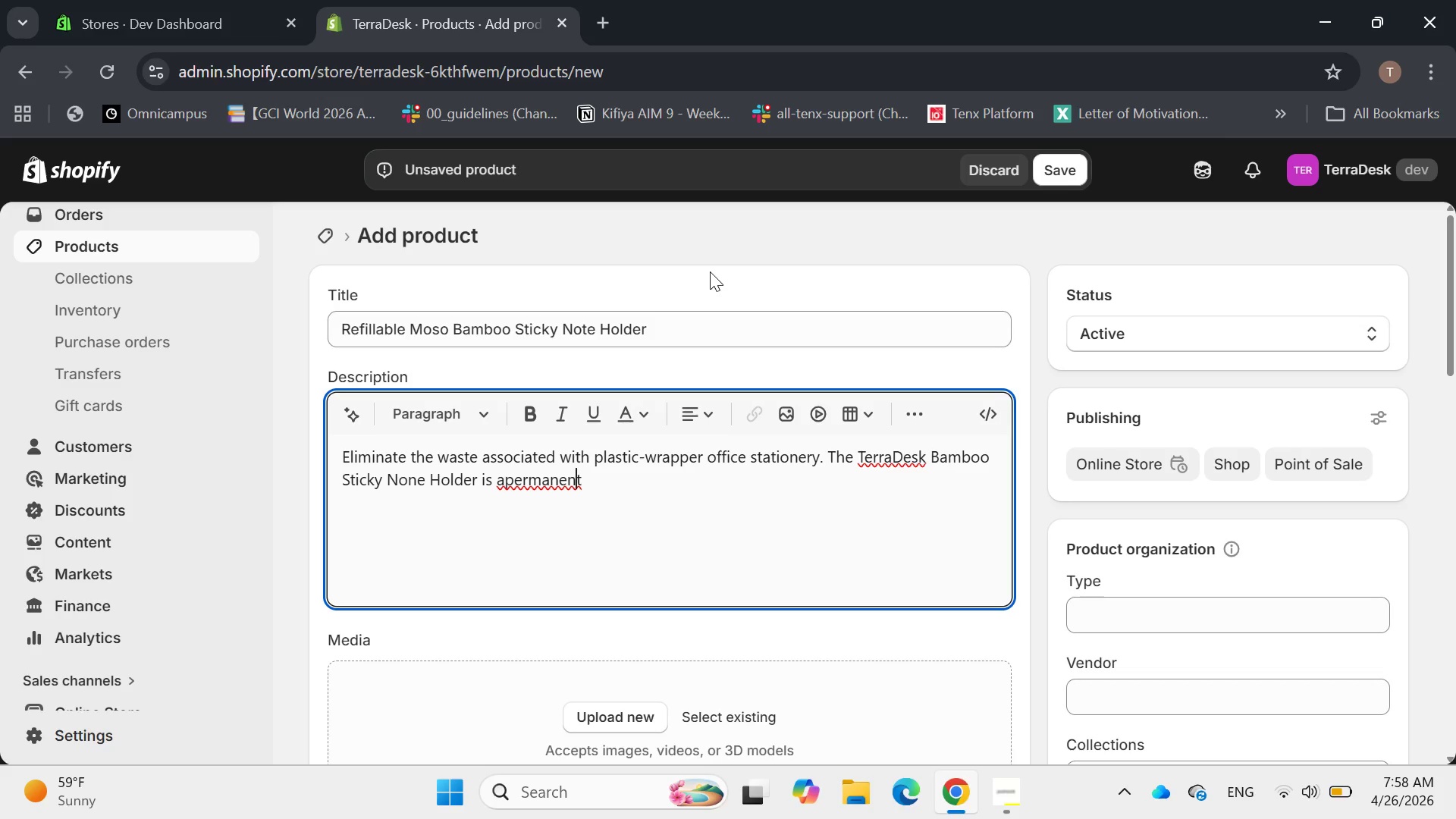 
key(ArrowLeft)
 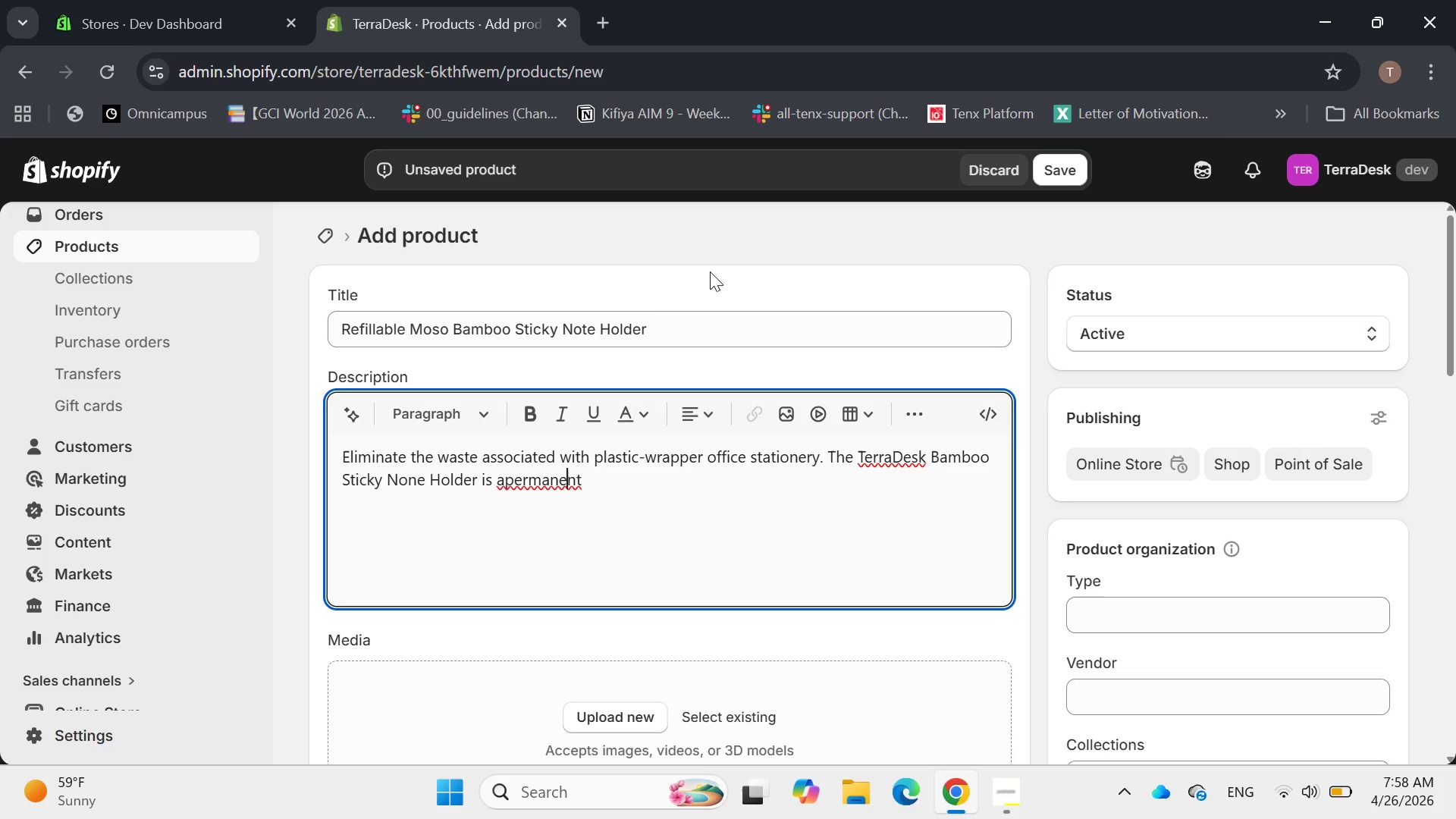 
key(ArrowLeft)
 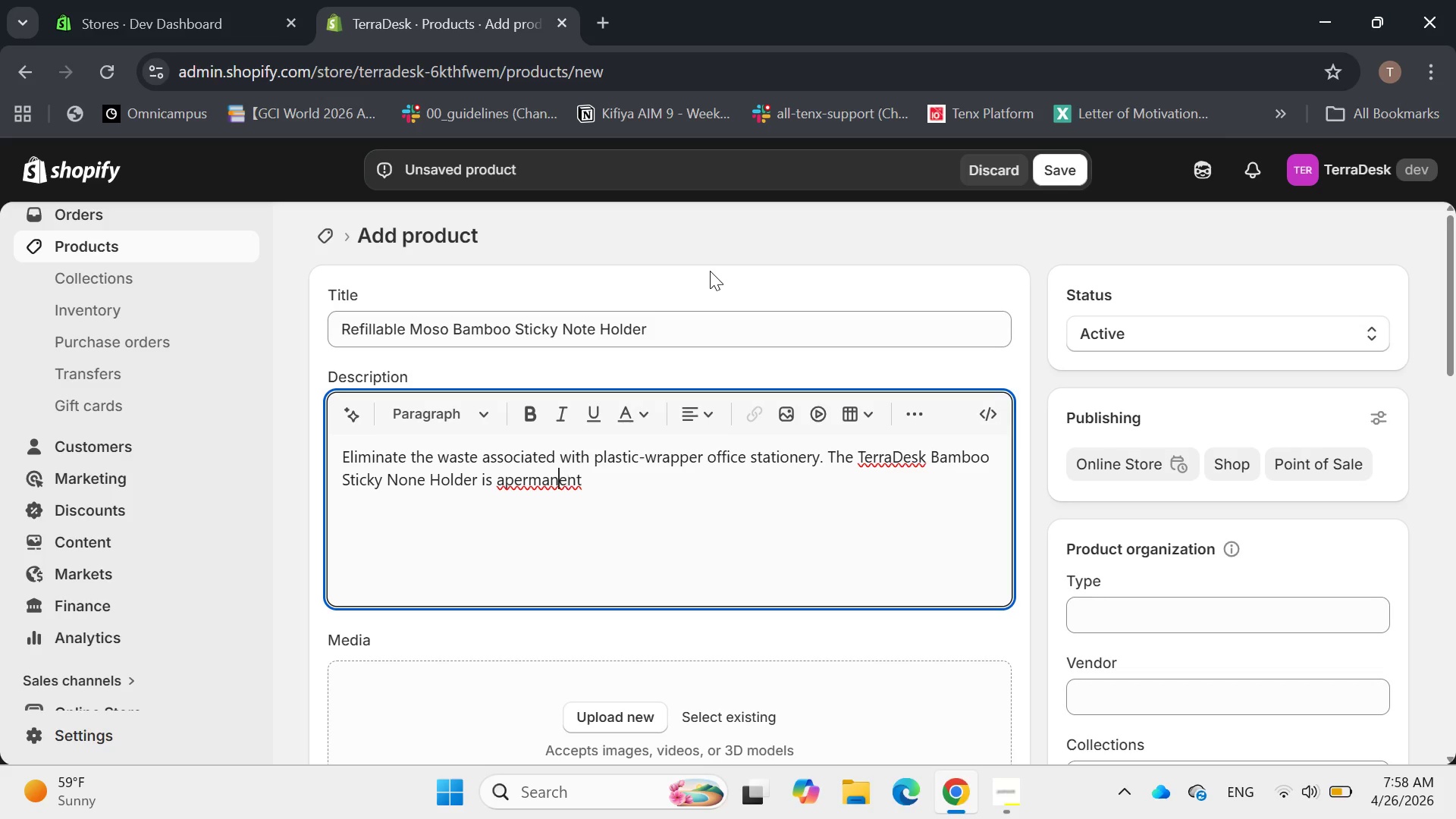 
key(ArrowLeft)
 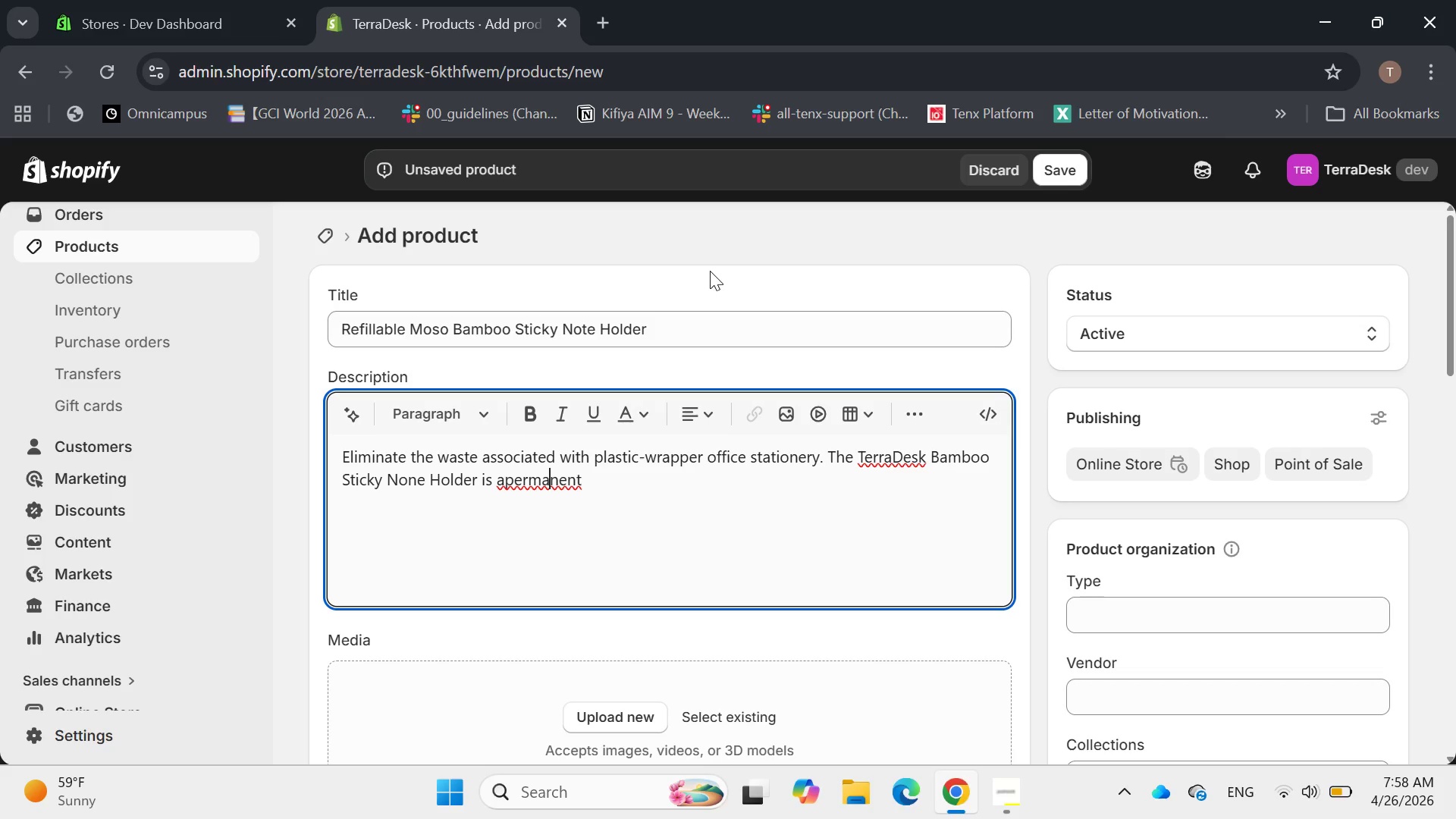 
key(ArrowLeft)
 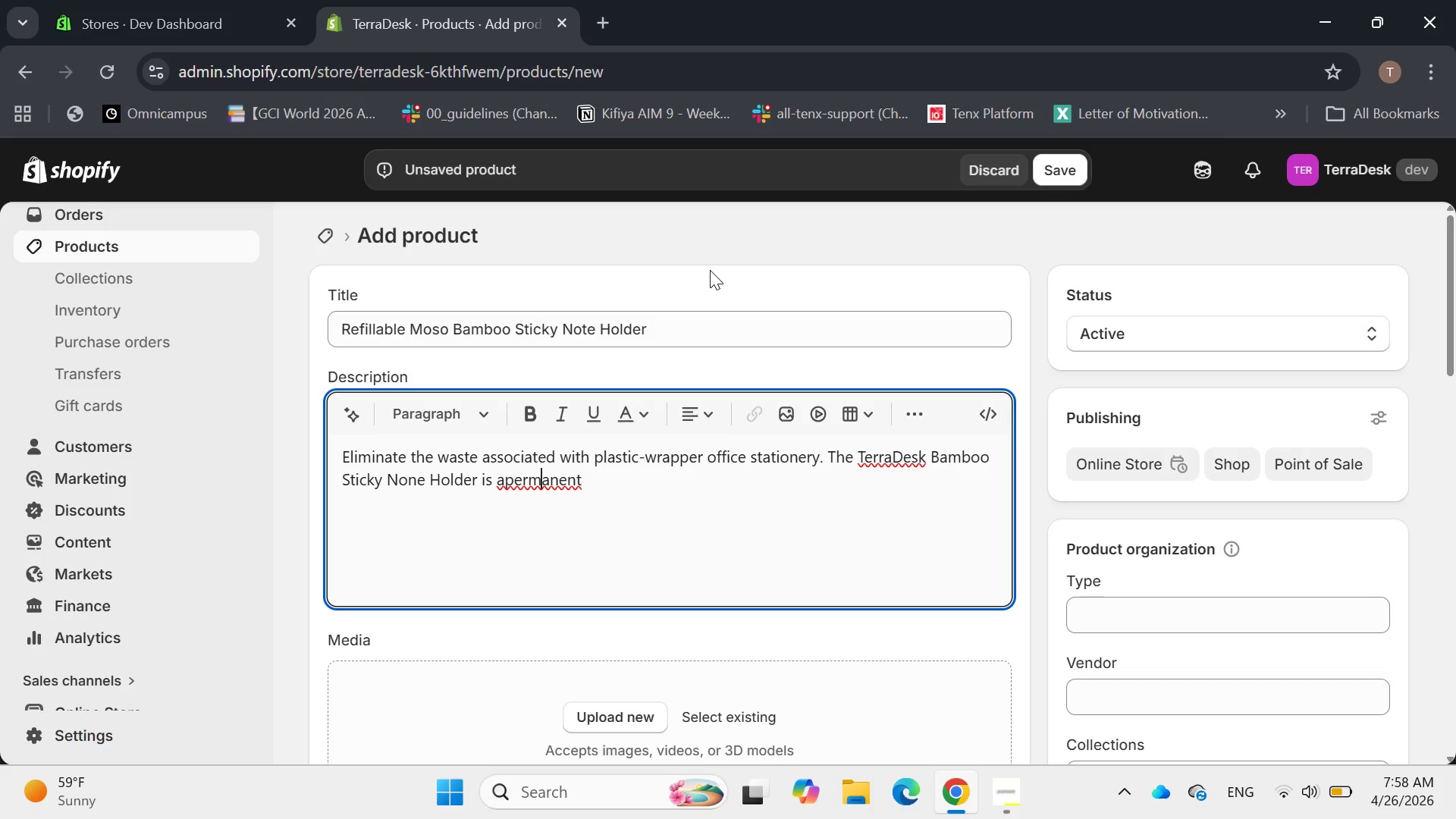 
key(ArrowLeft)
 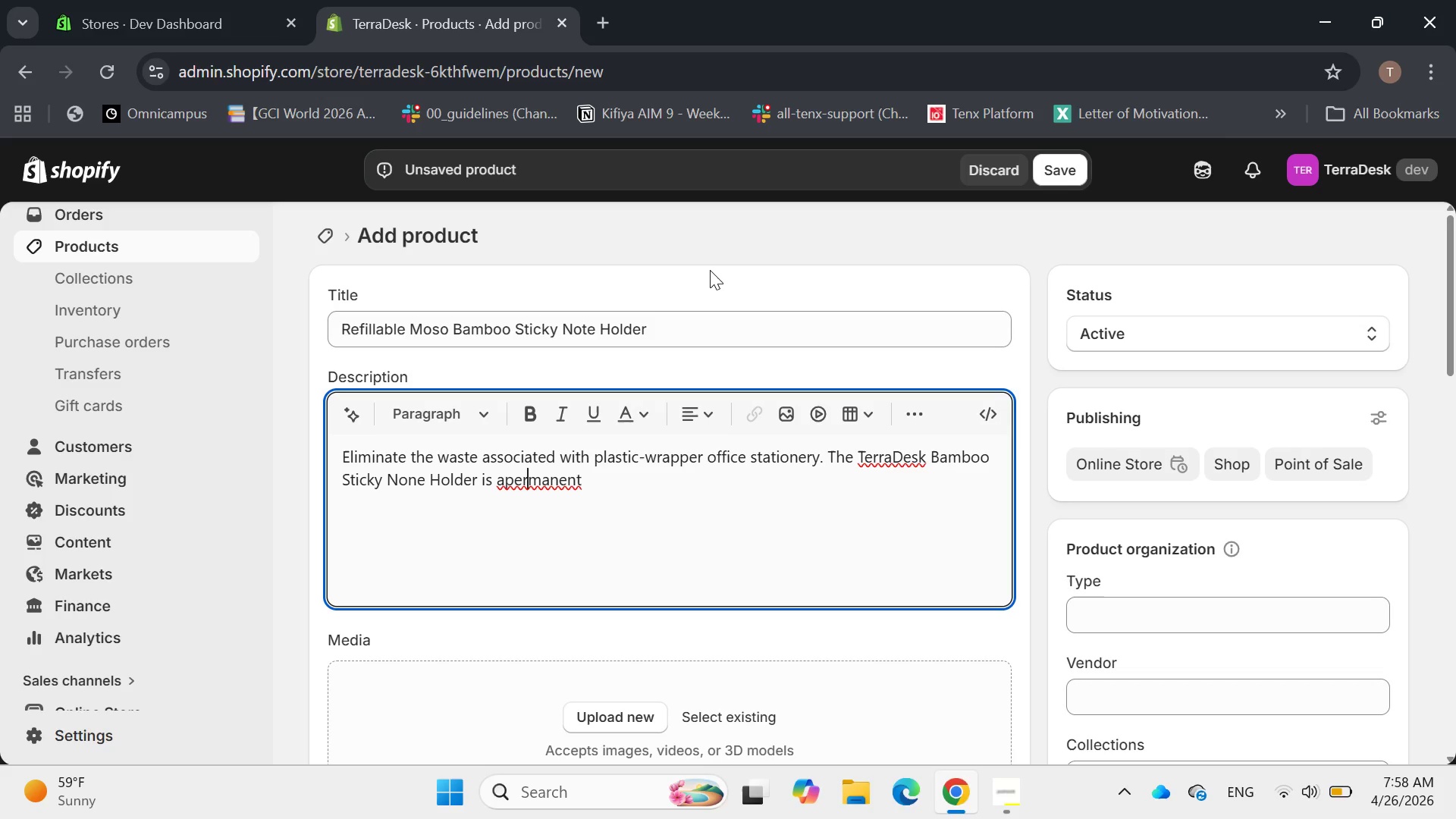 
key(ArrowLeft)
 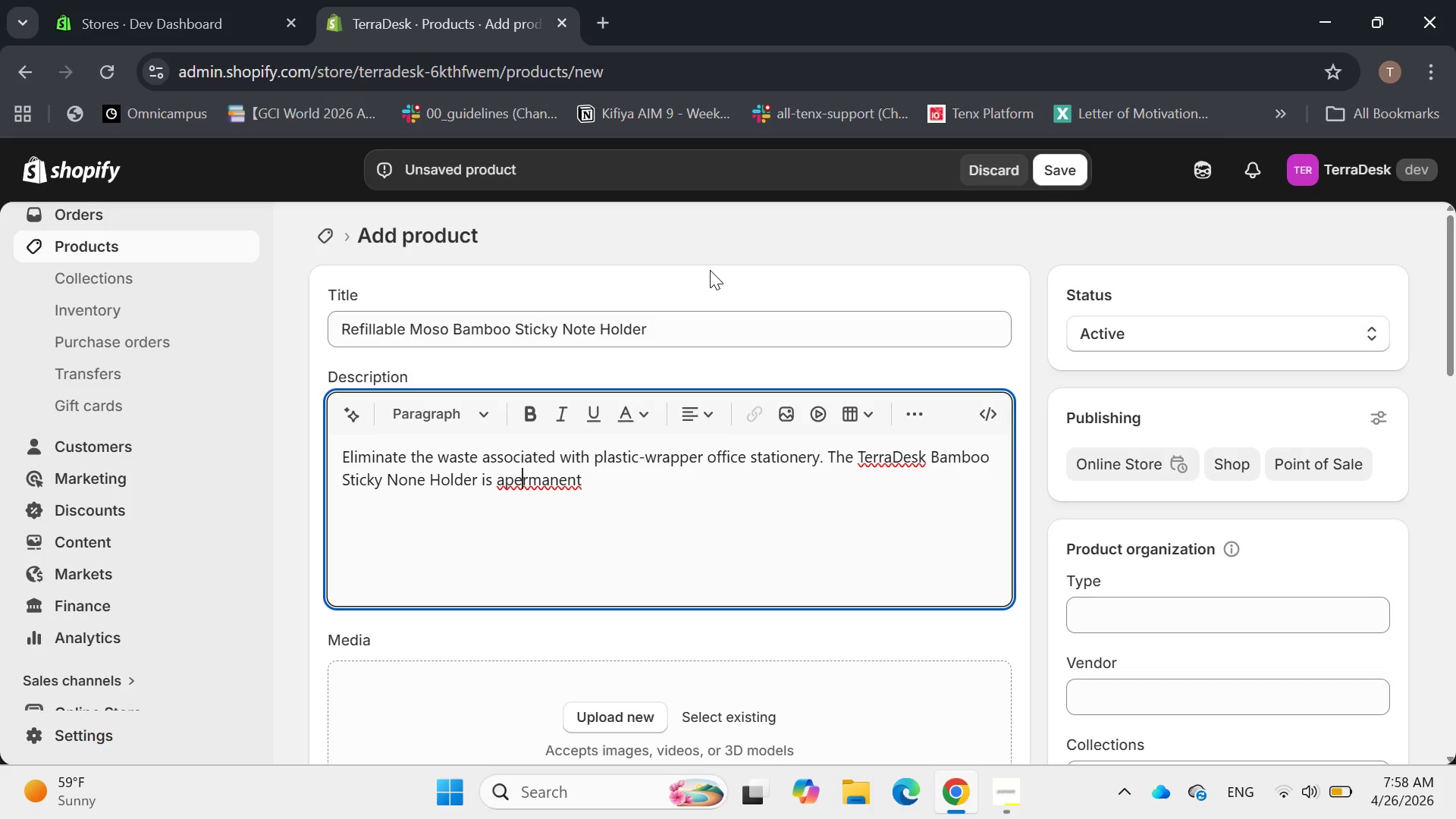 
key(ArrowLeft)
 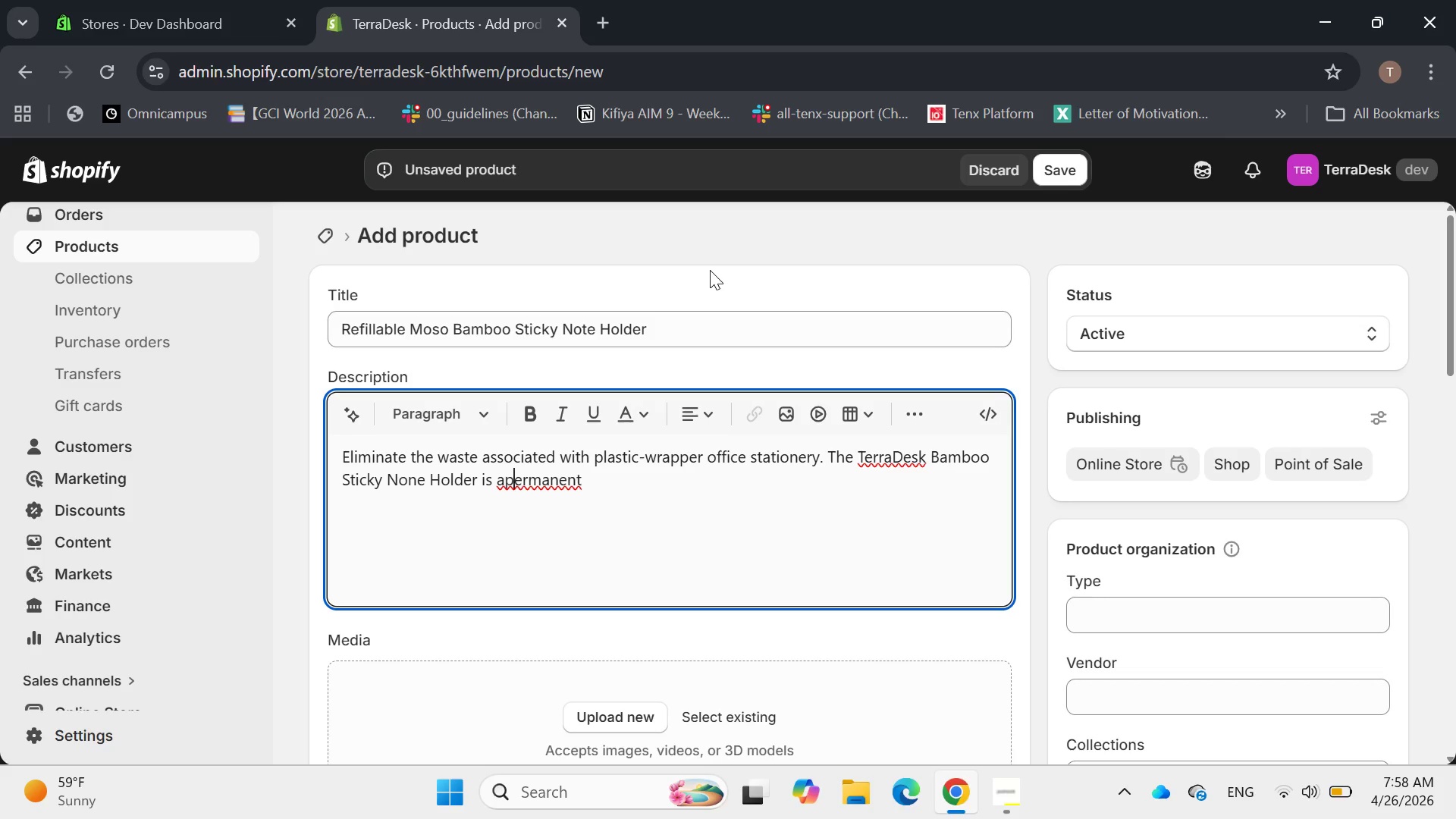 
key(ArrowLeft)
 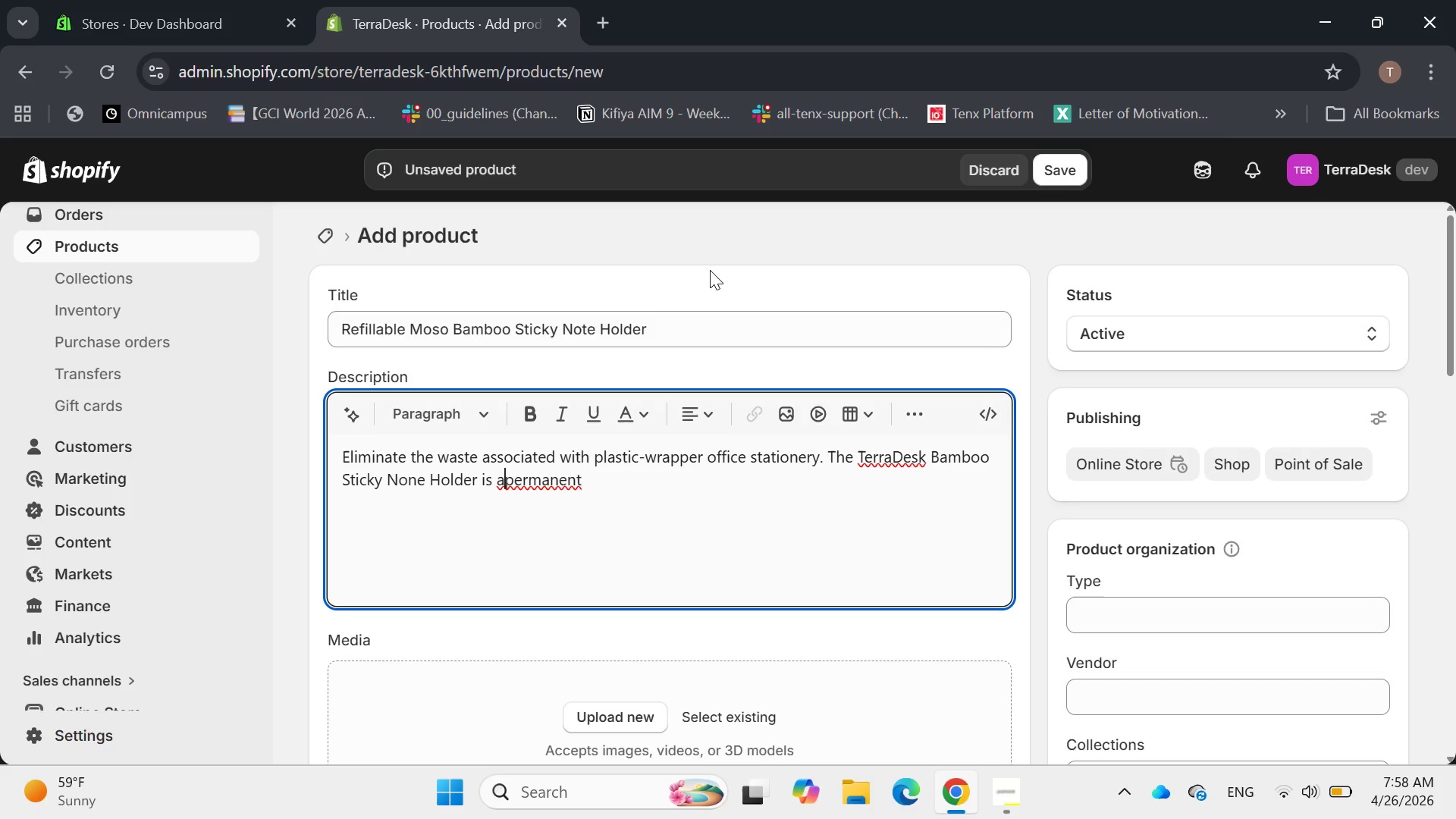 
key(Space)
 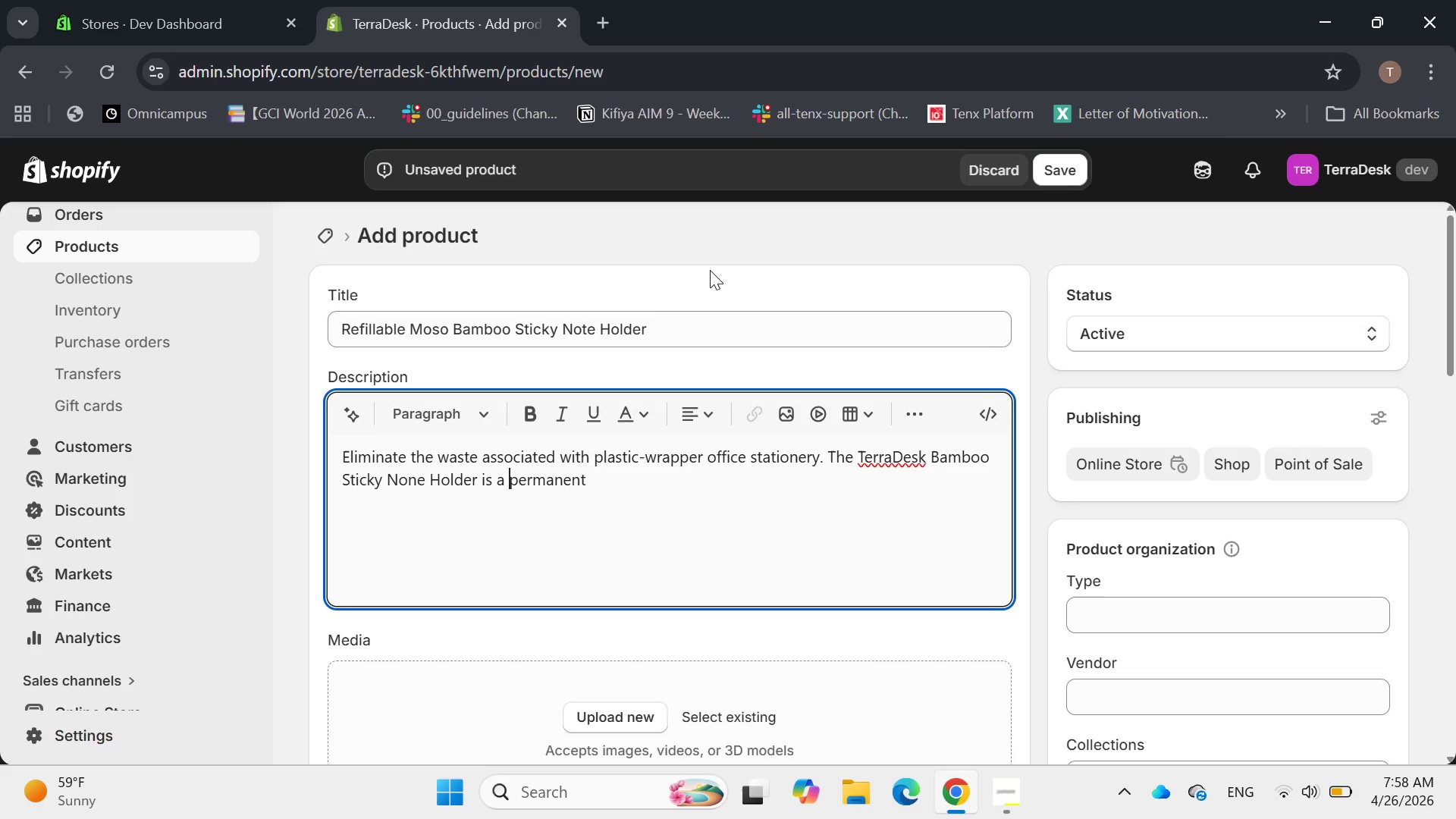 
hold_key(key=ArrowRight, duration=0.92)
 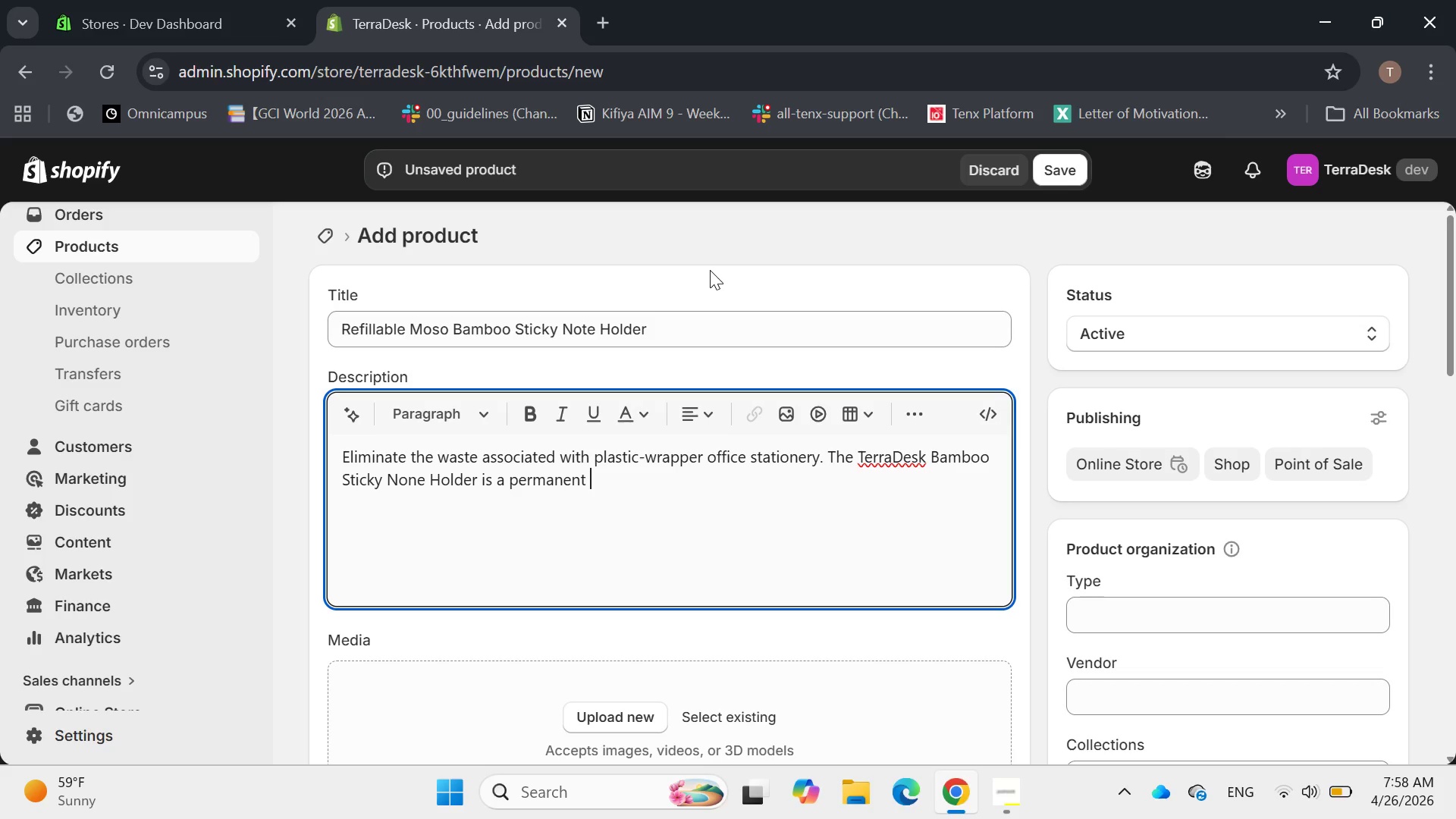 
key(Backspace)
type(, elegant ficture )
 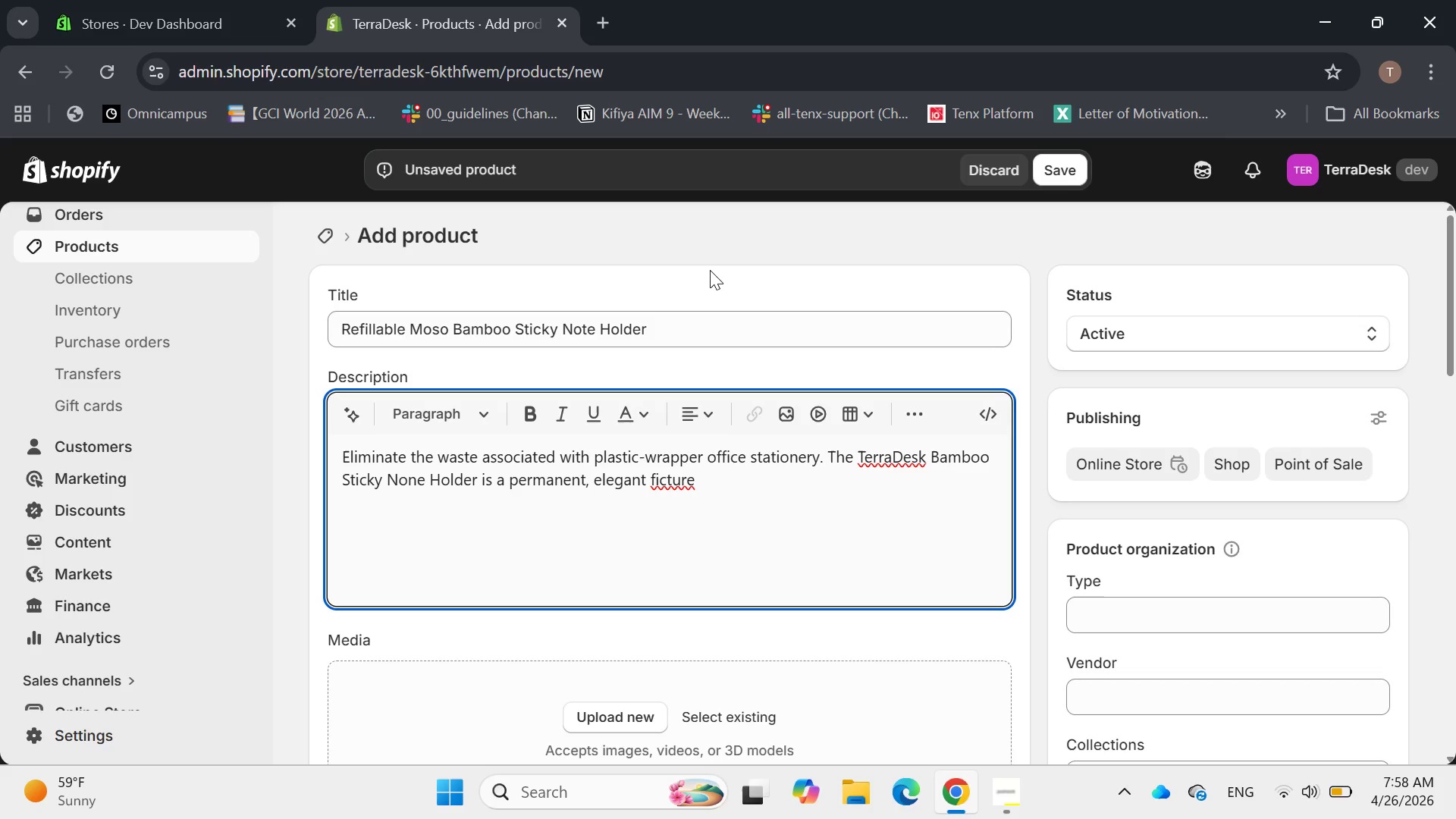 
key(ArrowLeft)
 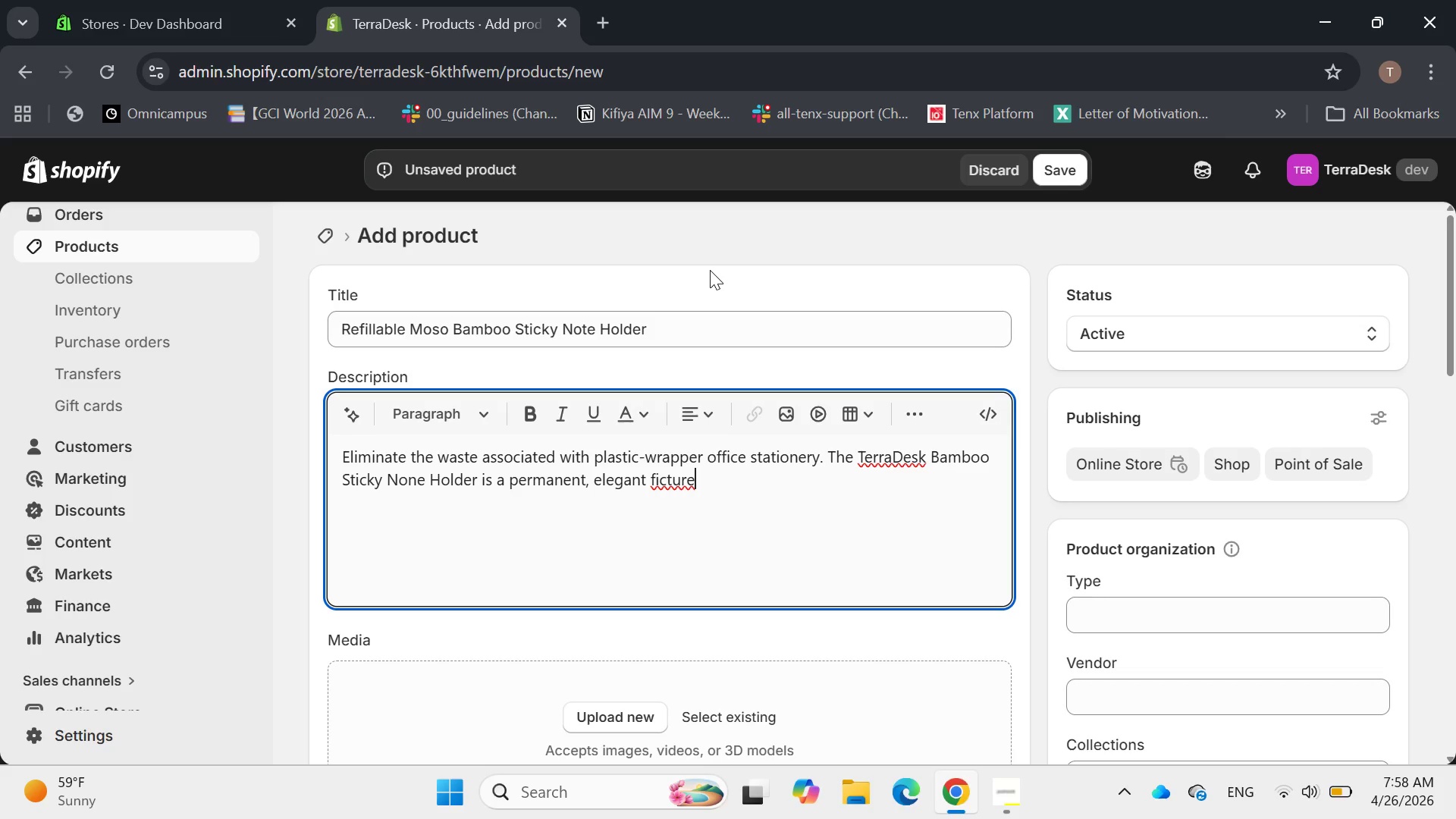 
key(ArrowLeft)
 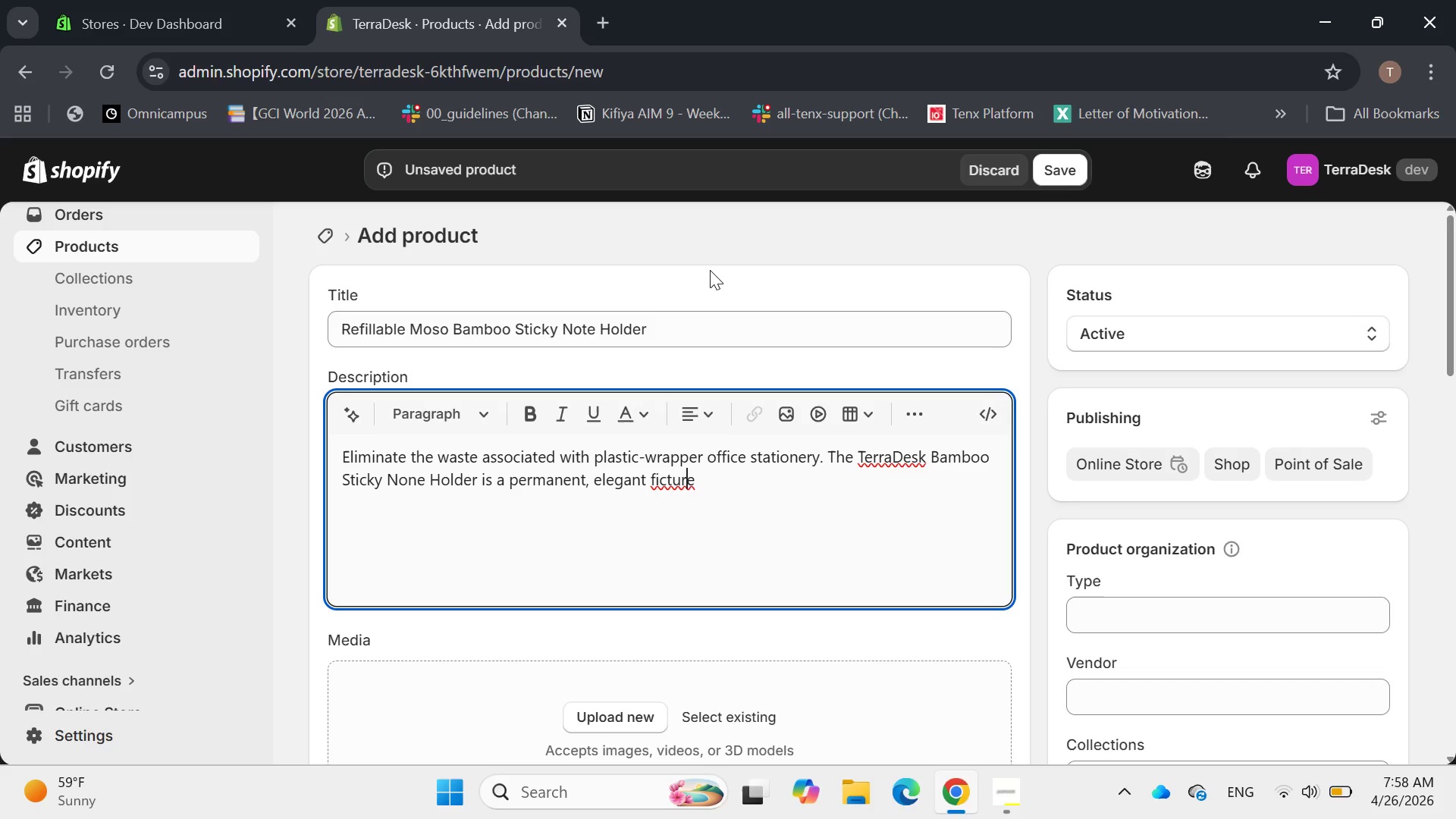 
key(ArrowLeft)
 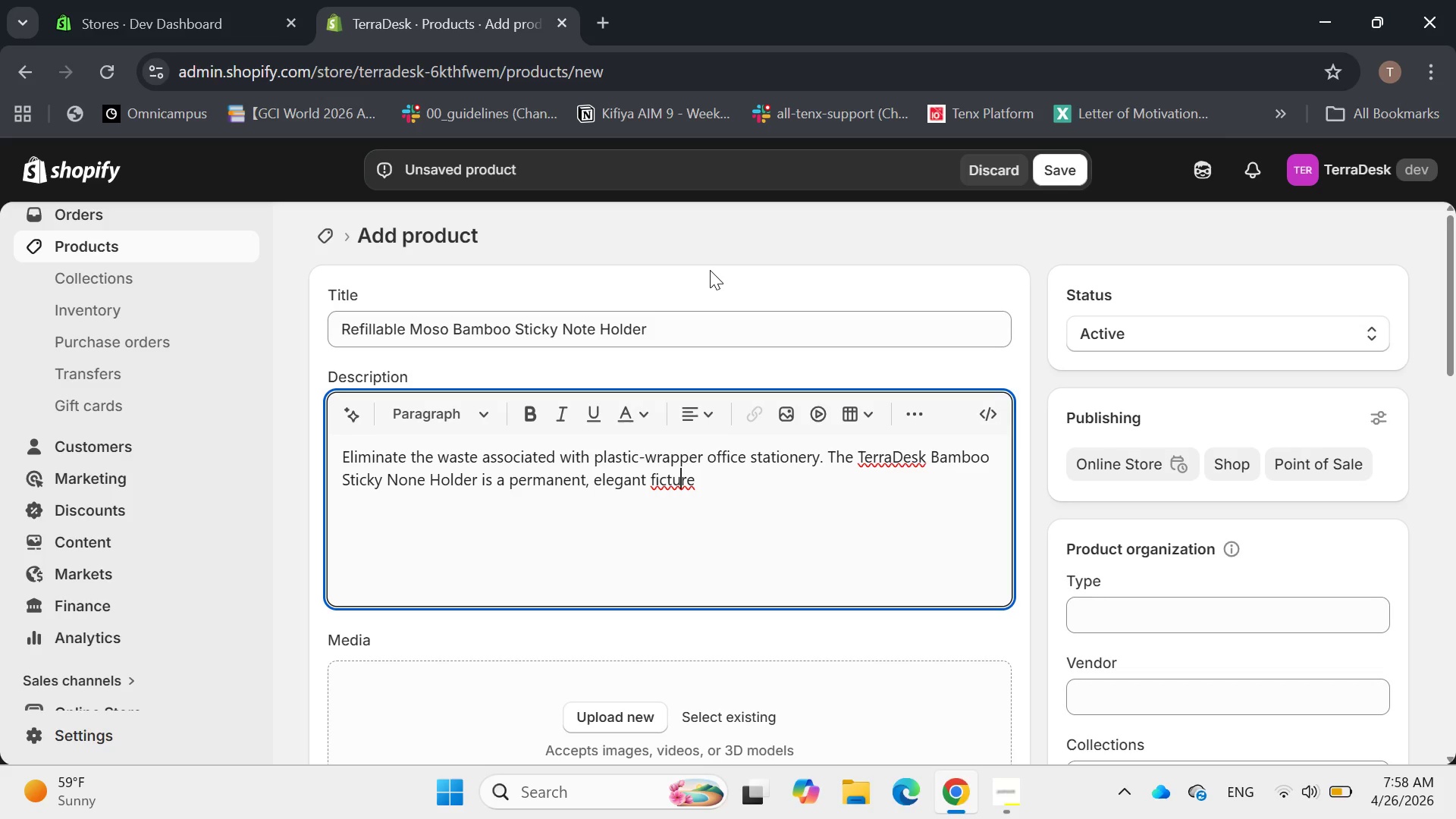 
key(ArrowLeft)
 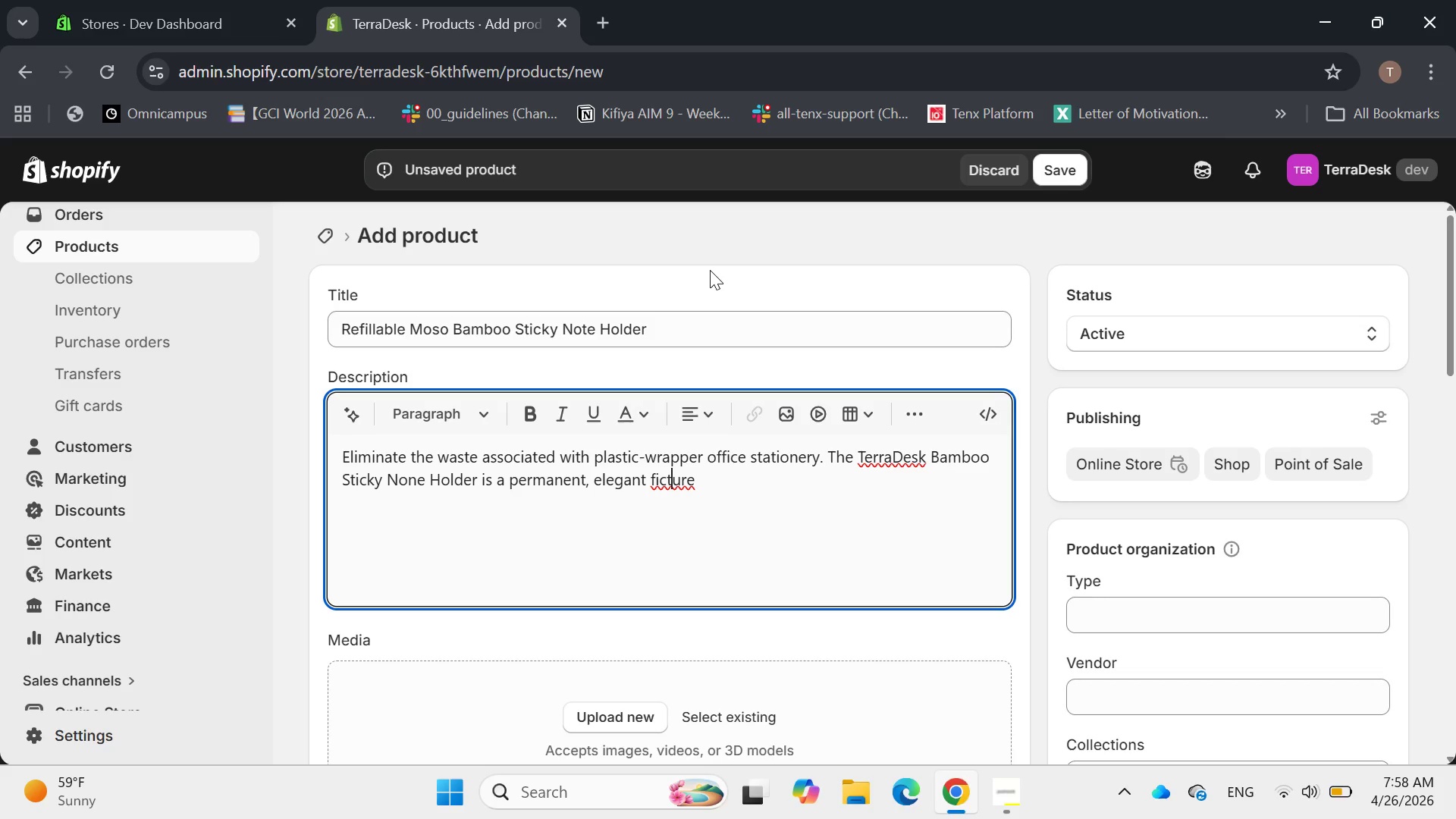 
key(ArrowLeft)
 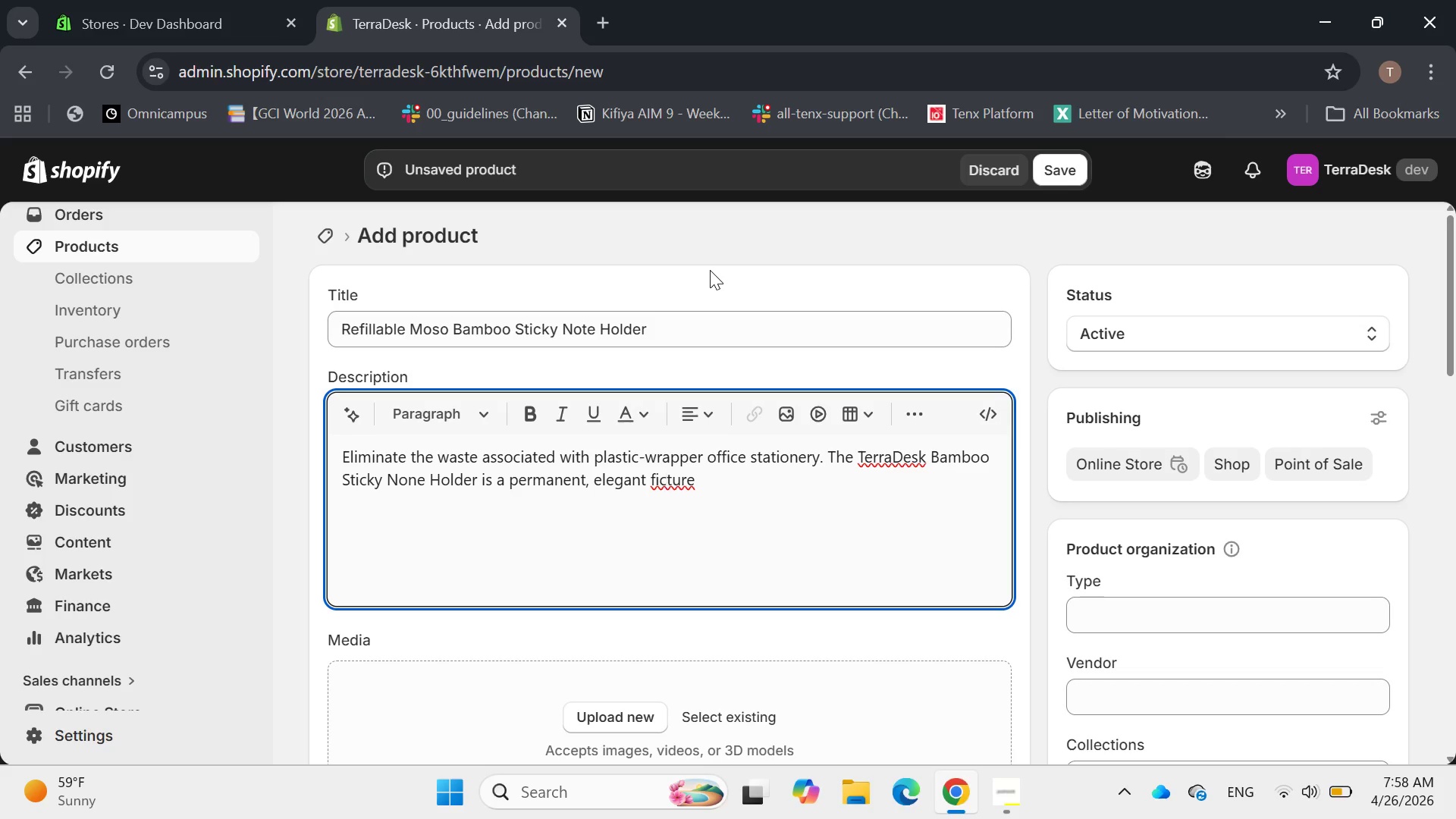 
key(Backspace)
type(xfor your dis)
key(Backspace)
key(Backspace)
type(esktop)
 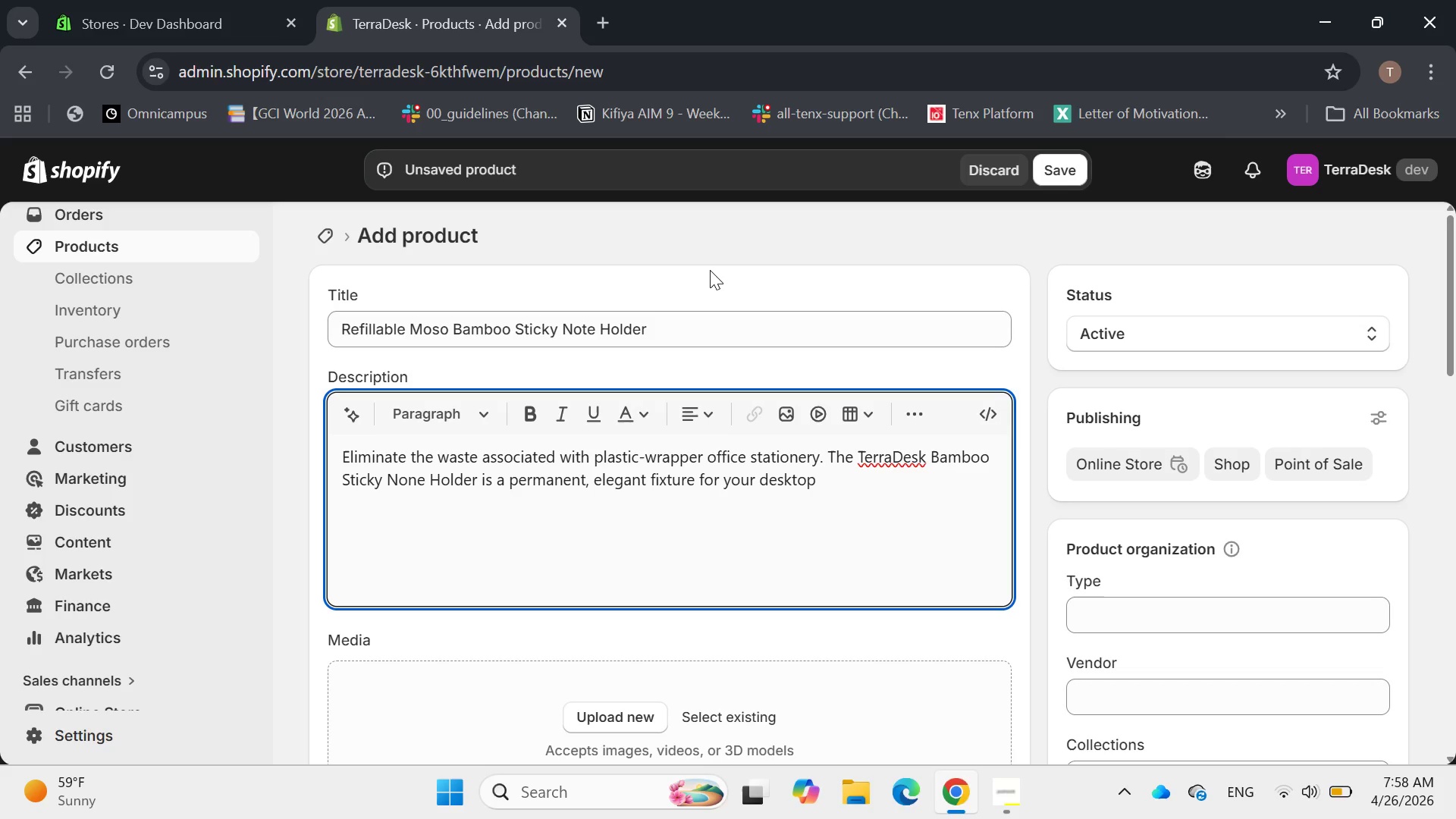 
hold_key(key=ArrowRight, duration=0.72)
 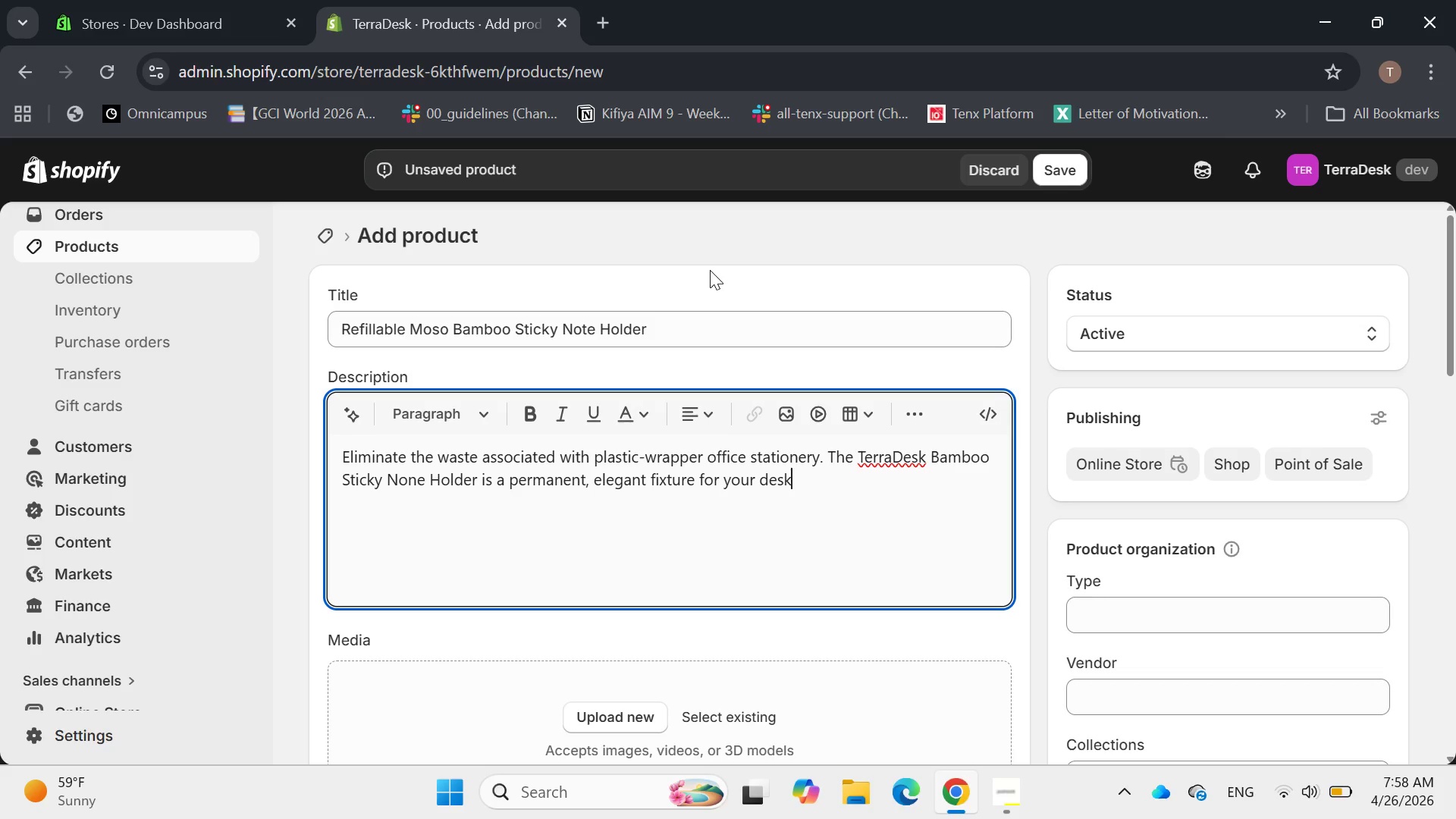 
type(. Hand )
key(Backspace)
type(-carved deo)
key(Backspace)
key(Backspace)
key(Backspace)
type(from solid Moso bamboo )
key(Backspace)
type(, it provides a weighted, non-slip base that allow )
key(Backspace)
type(s for easy, one )
key(Backspace)
type(-handed note taking during busy meeting )
key(Backspace)
type(s.)
 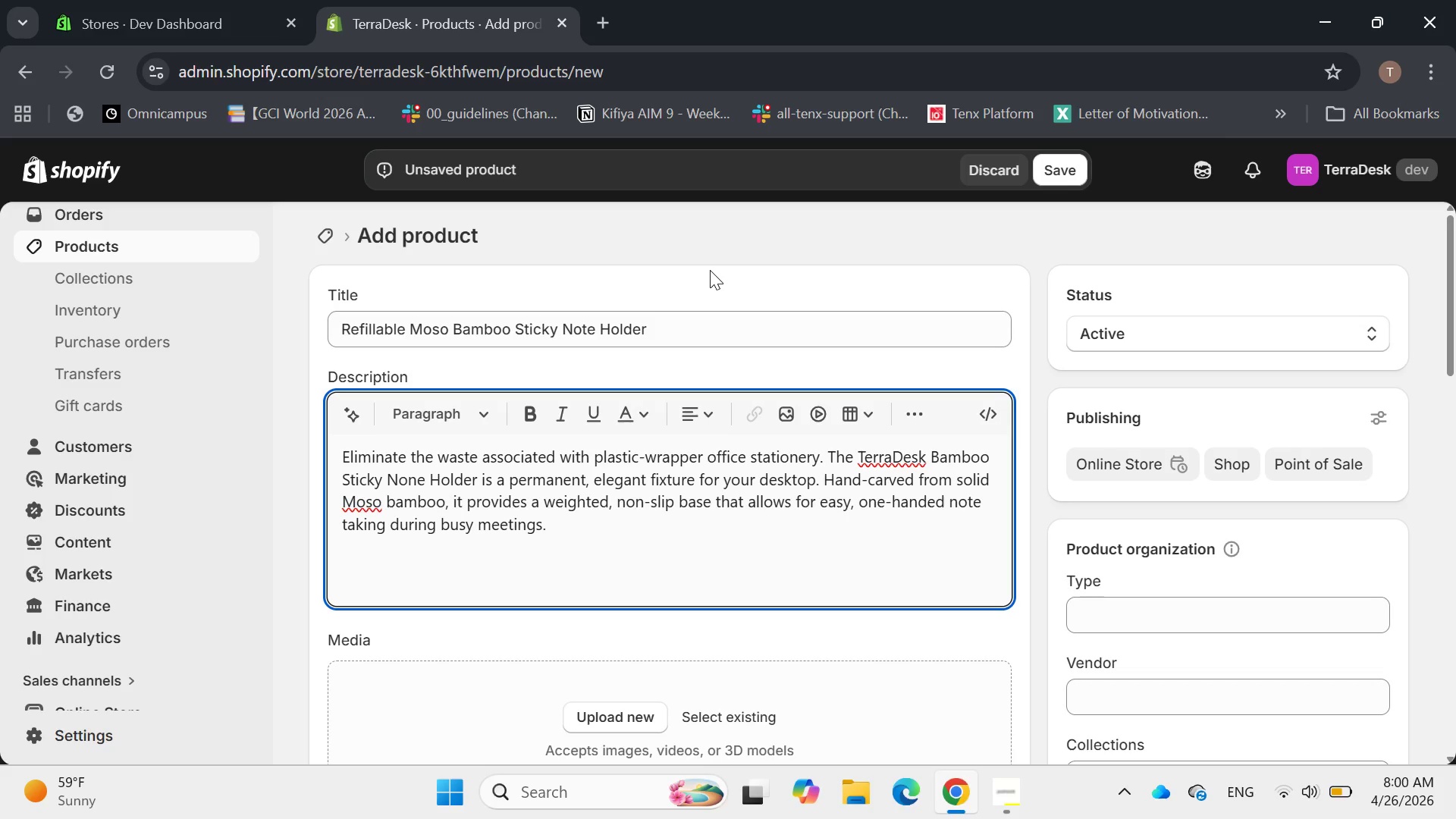 
key(Enter)
 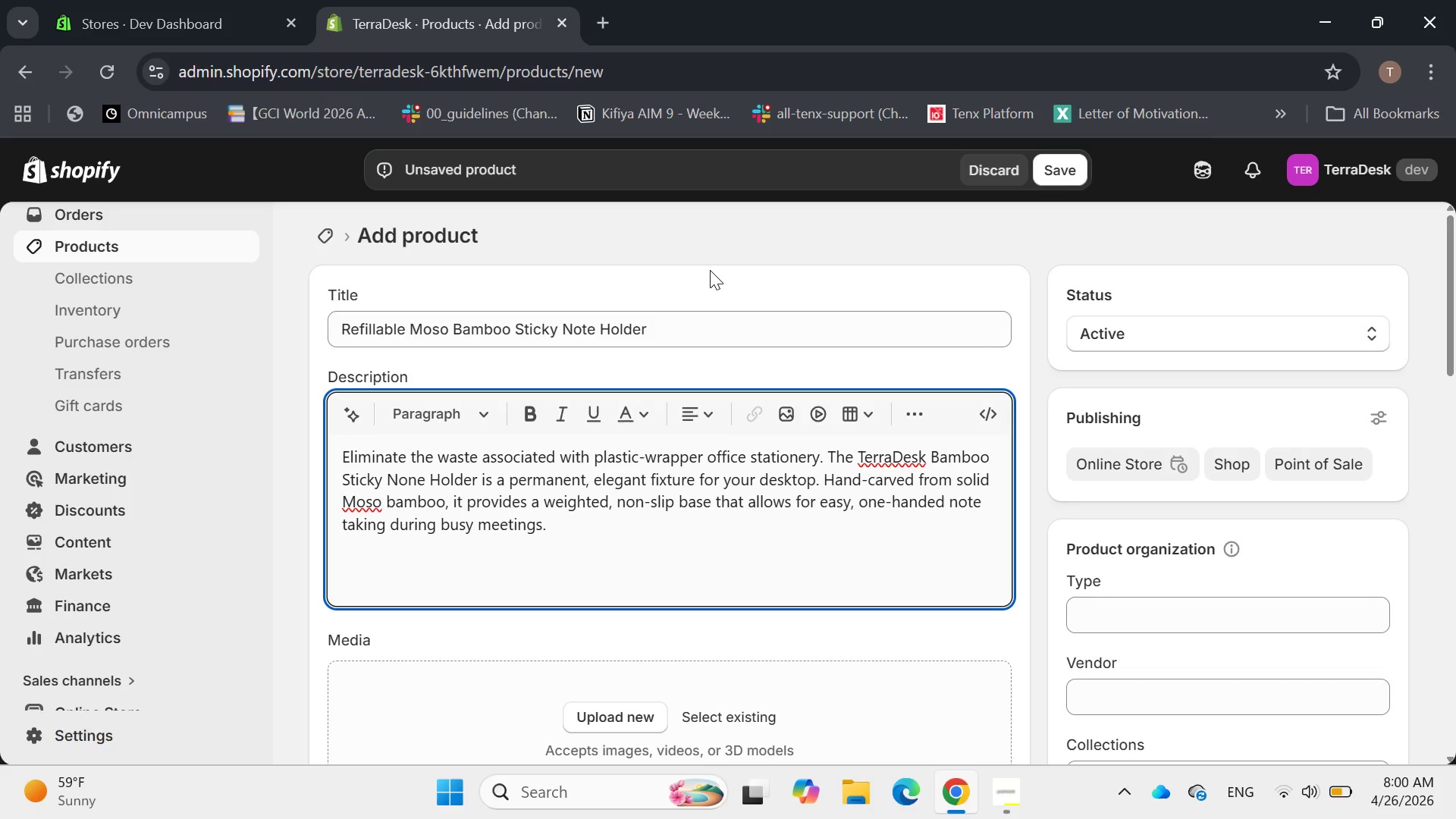 
type(Designed to fit standard #*# )
key(Backspace)
key(Backspace)
key(Backspace)
key(Backspace)
type(3*3 inch notes, this holder is pre-loaded with 100)
key(Backspace)
type(% recycled post )
key(Backspace)
type(-consumer paper. while )
 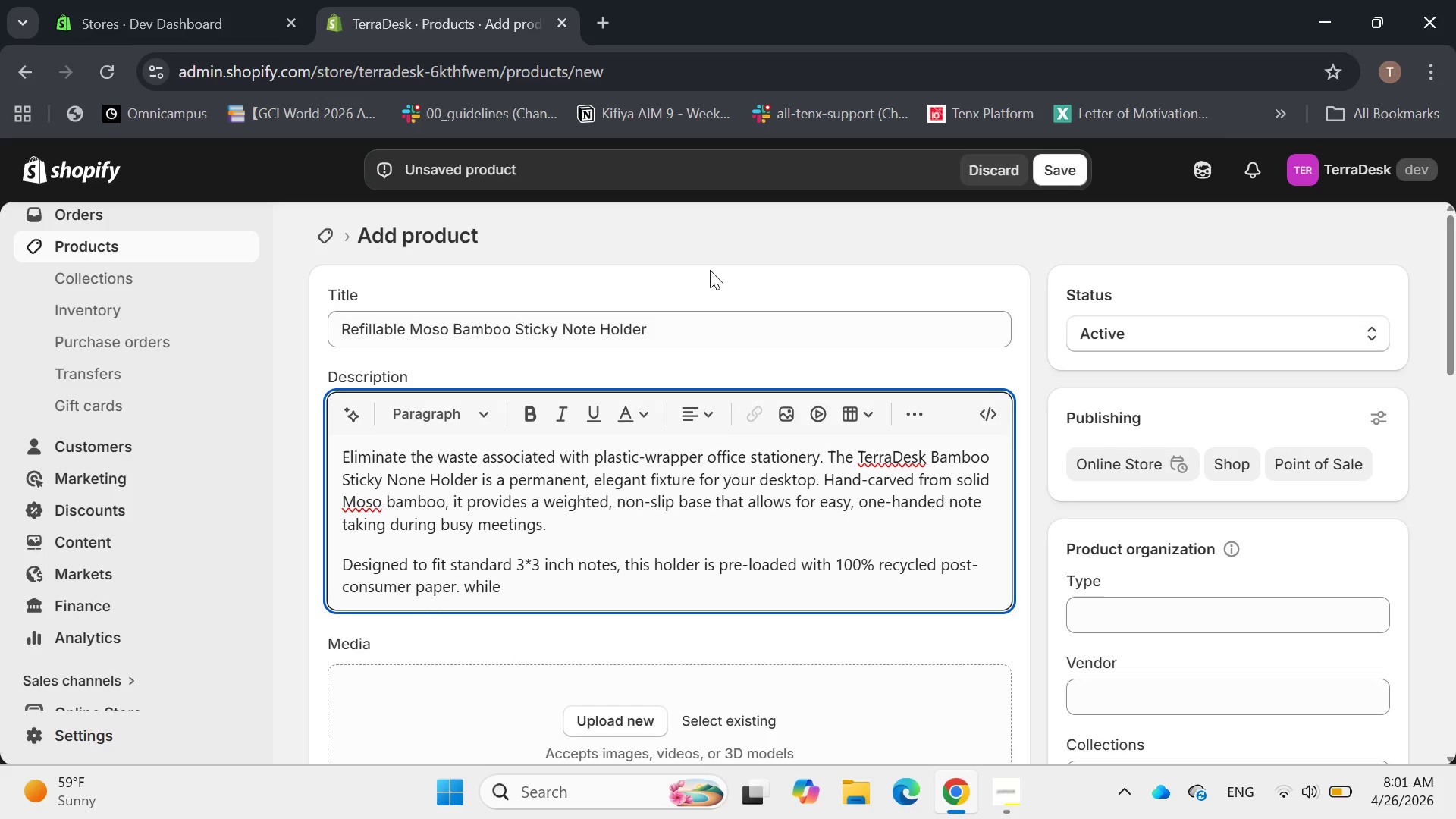 
 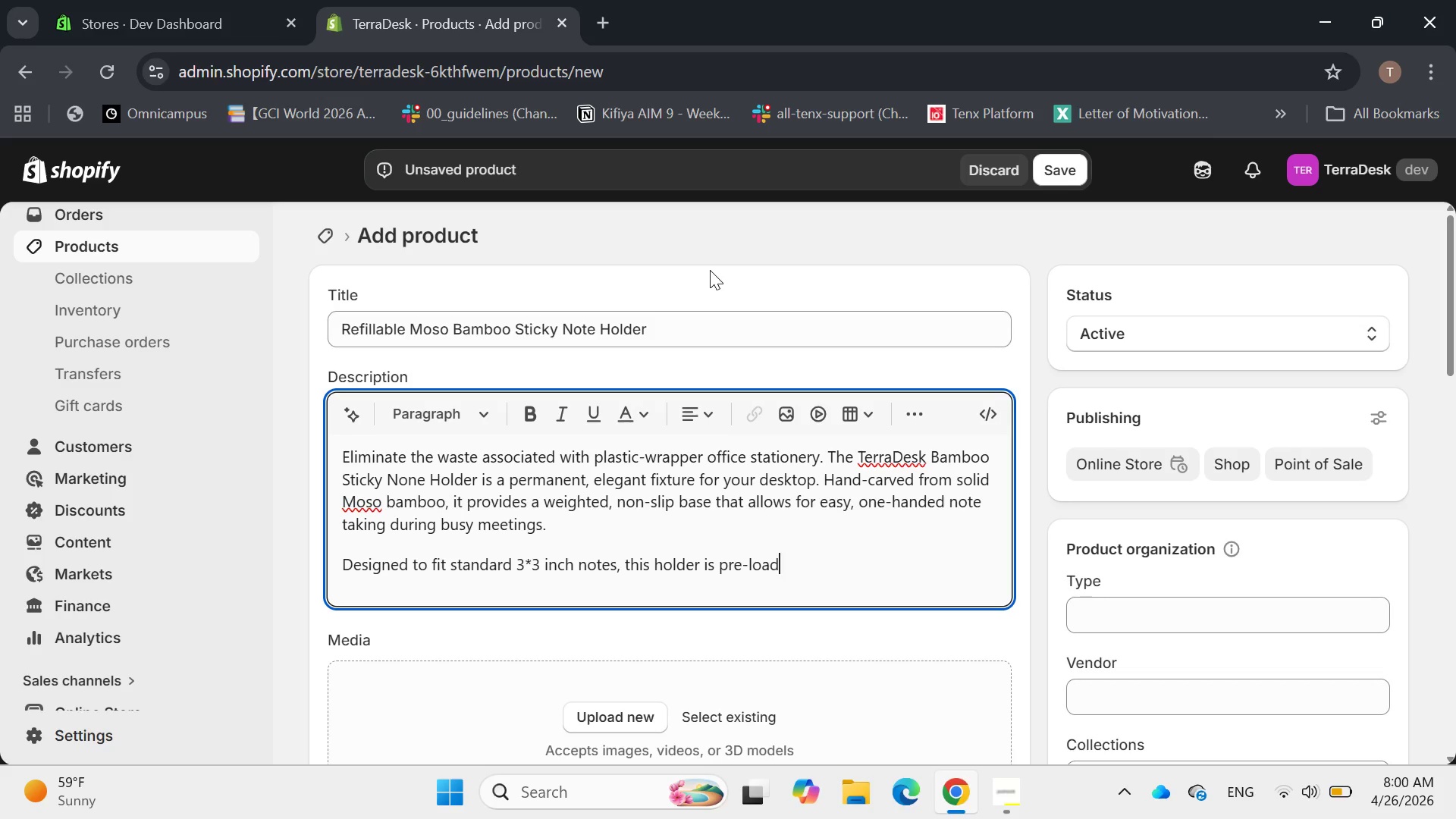 
hold_key(key=Enter, duration=0.45)
 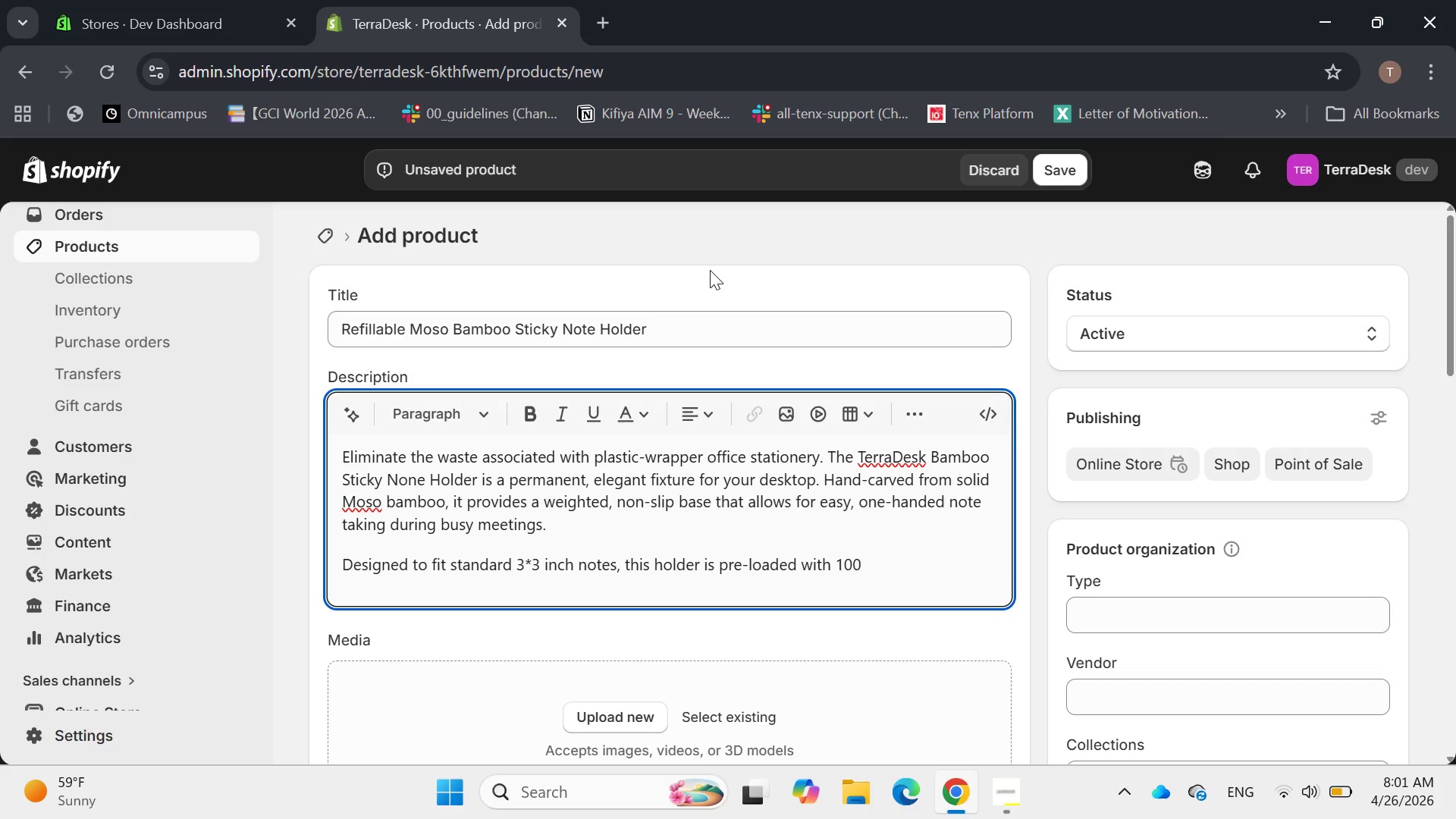 
key(ArrowLeft)
 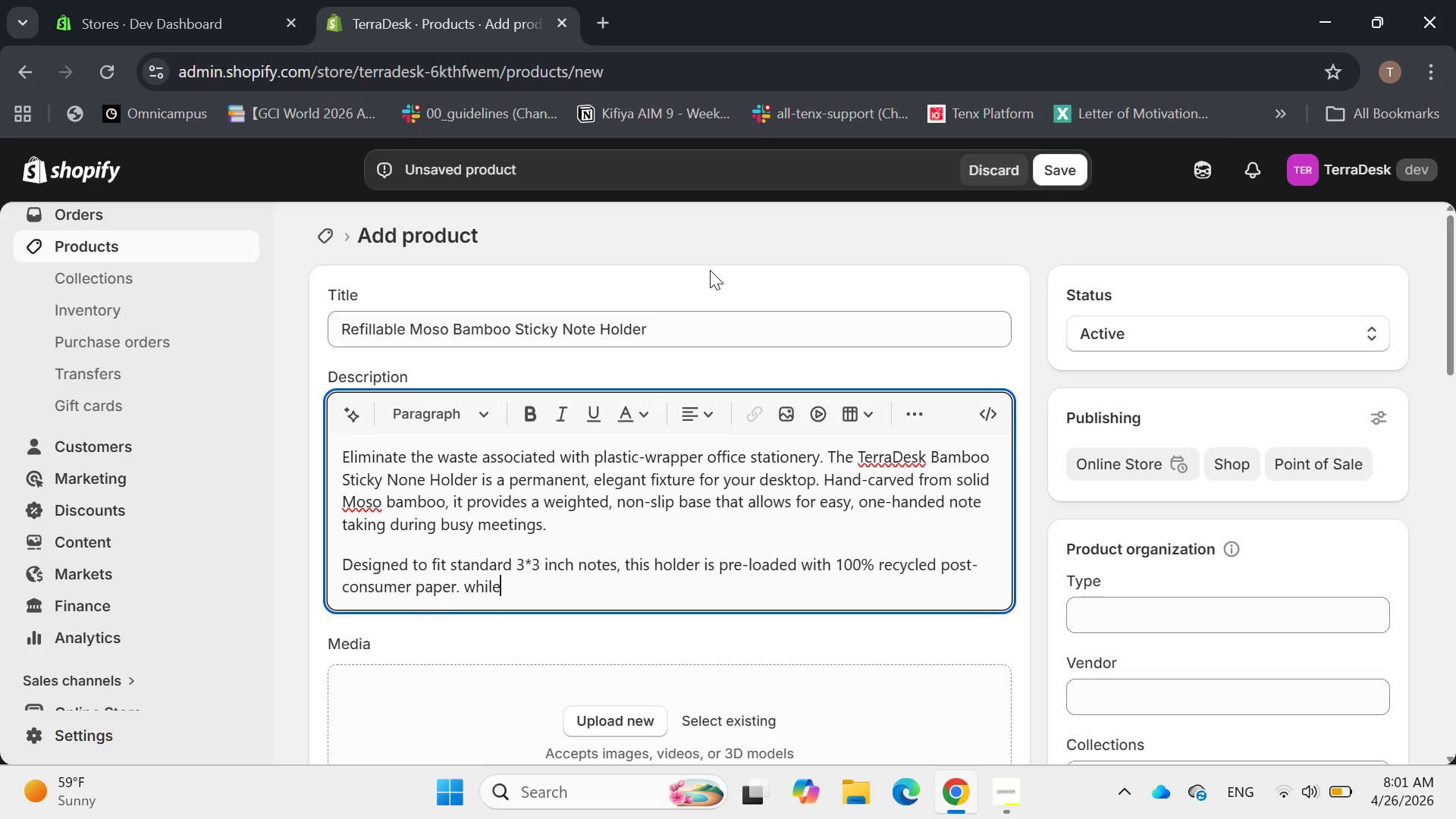 
key(ArrowLeft)
 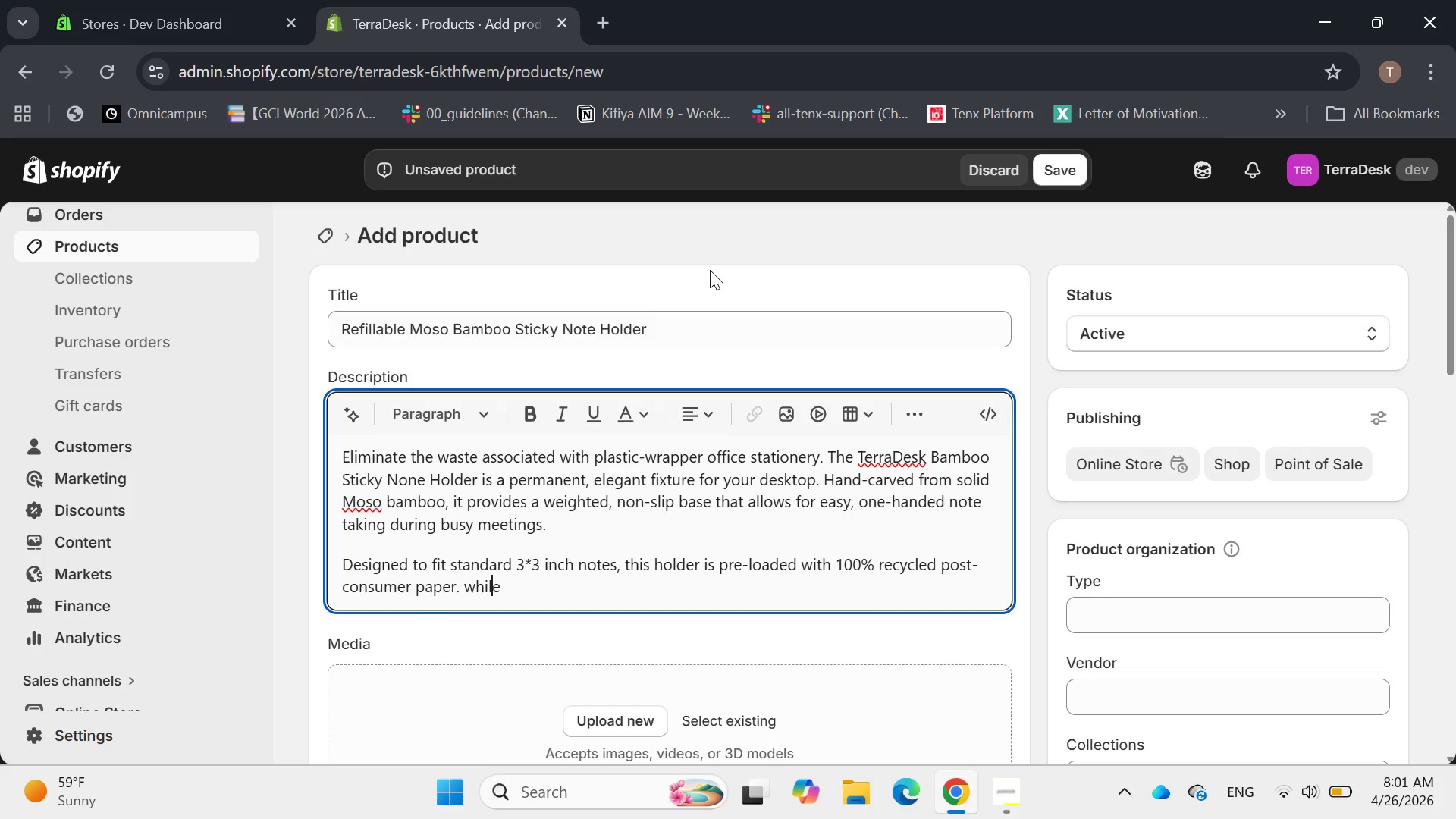 
key(ArrowLeft)
 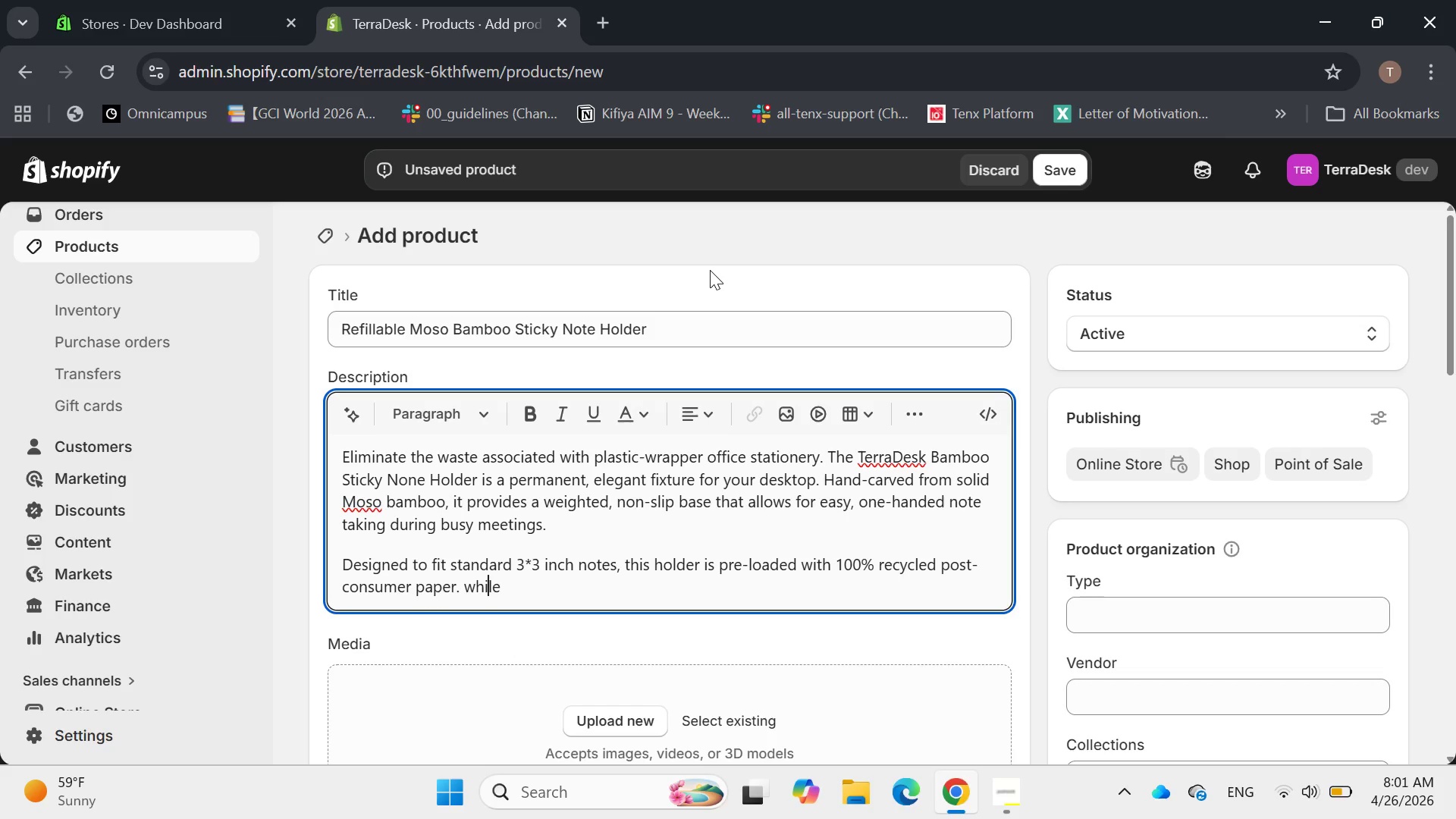 
key(ArrowLeft)
 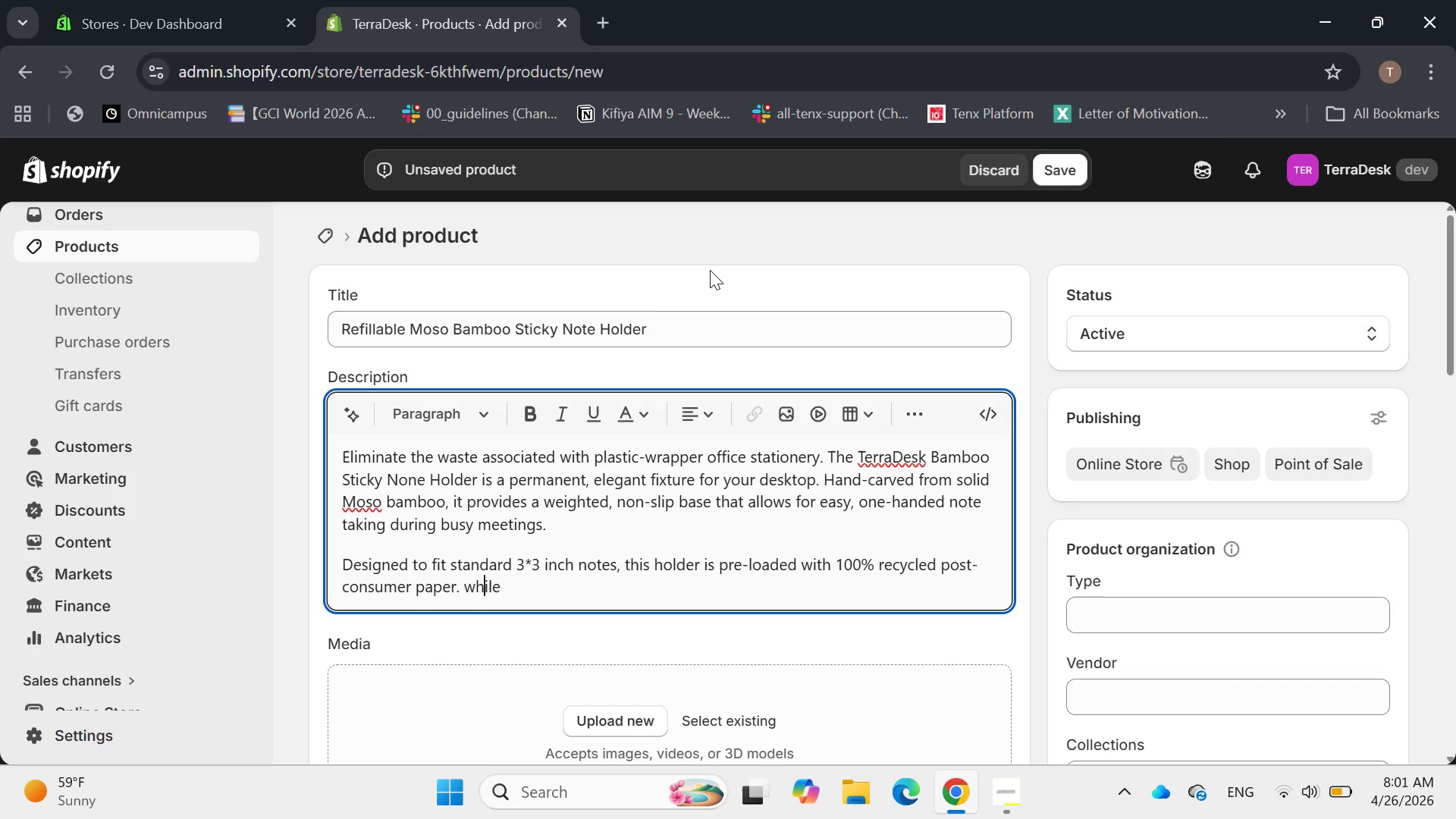 
key(ArrowLeft)
 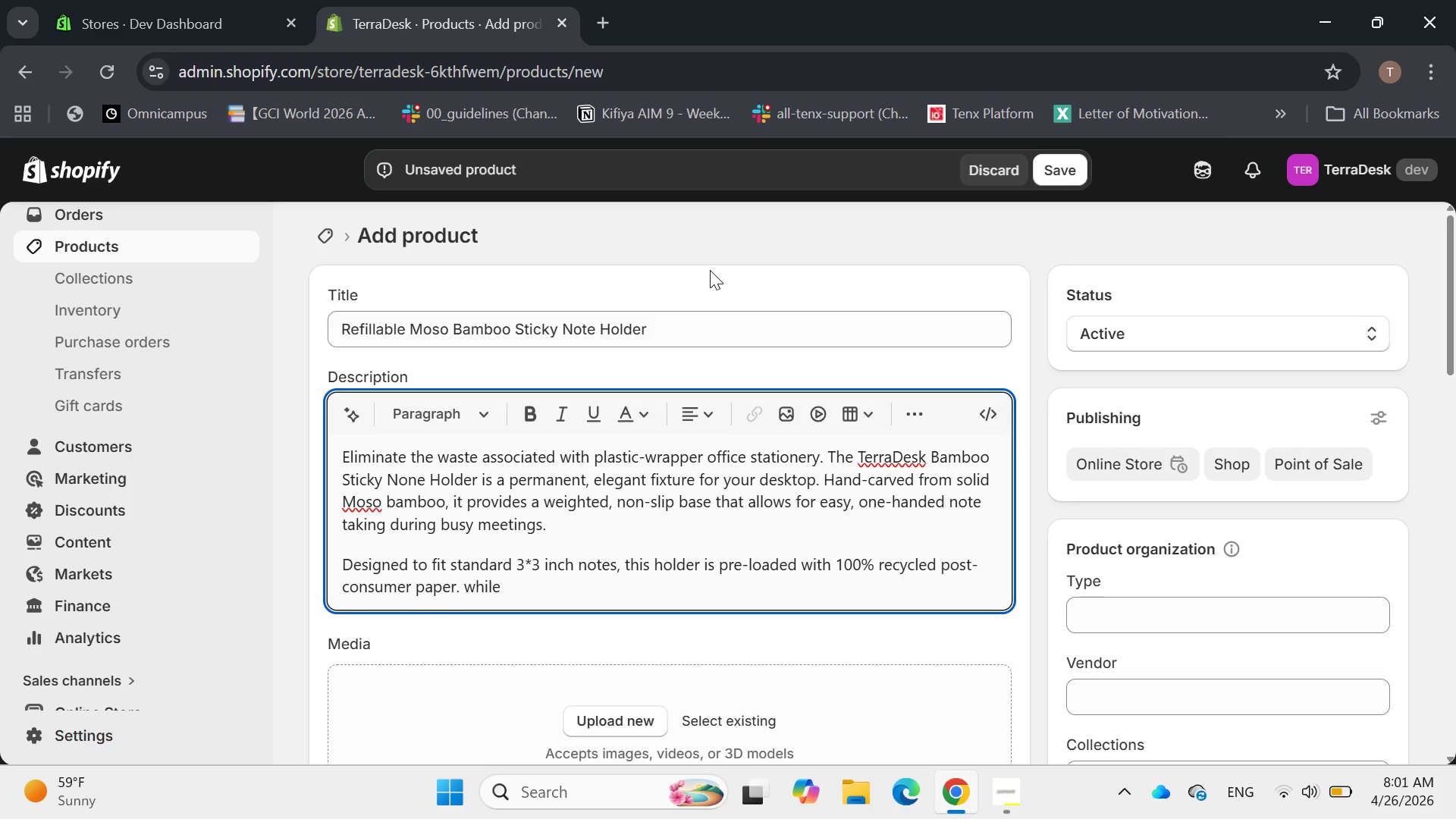 
key(Backspace)
 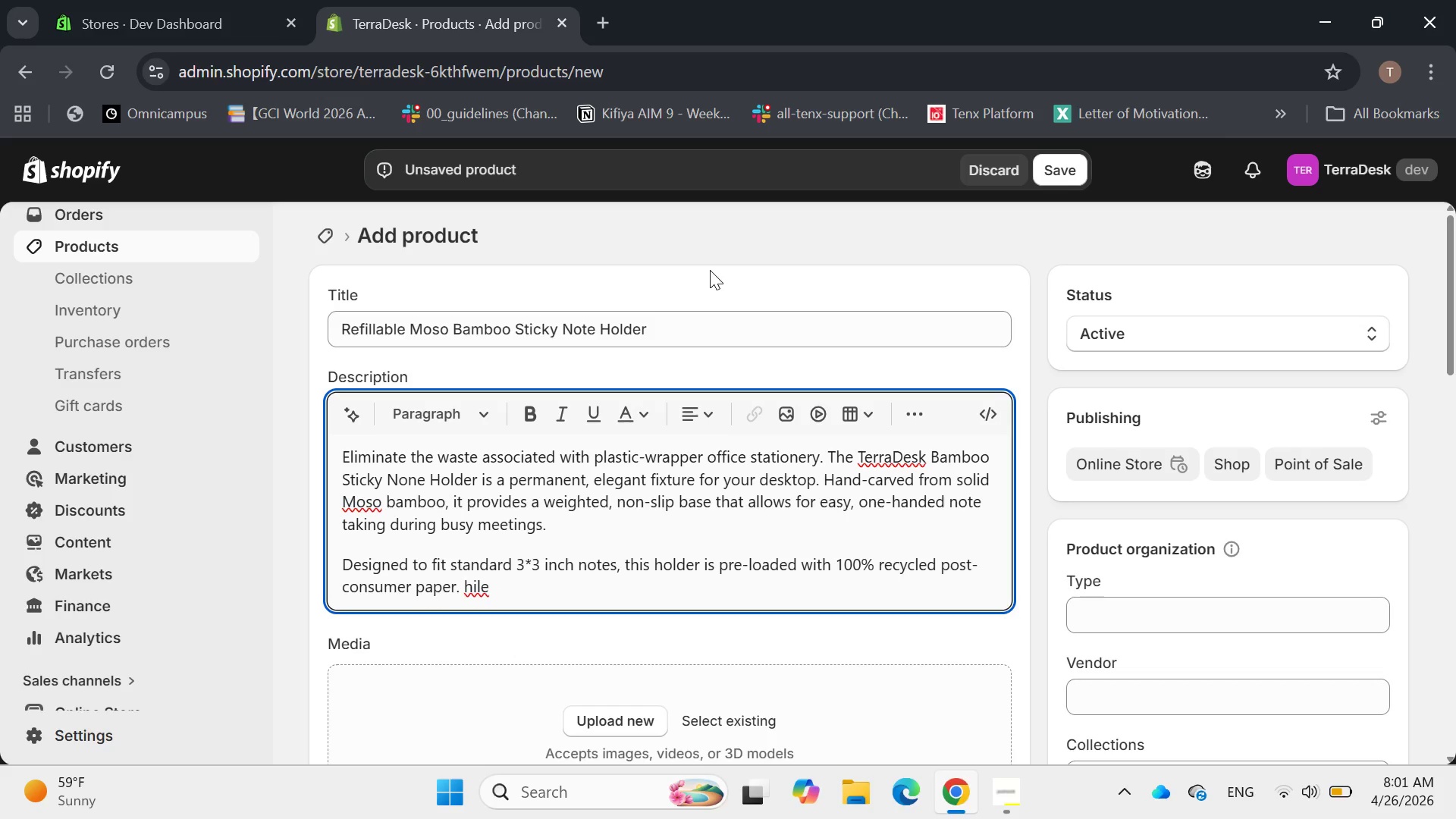 
key(Shift+W)
 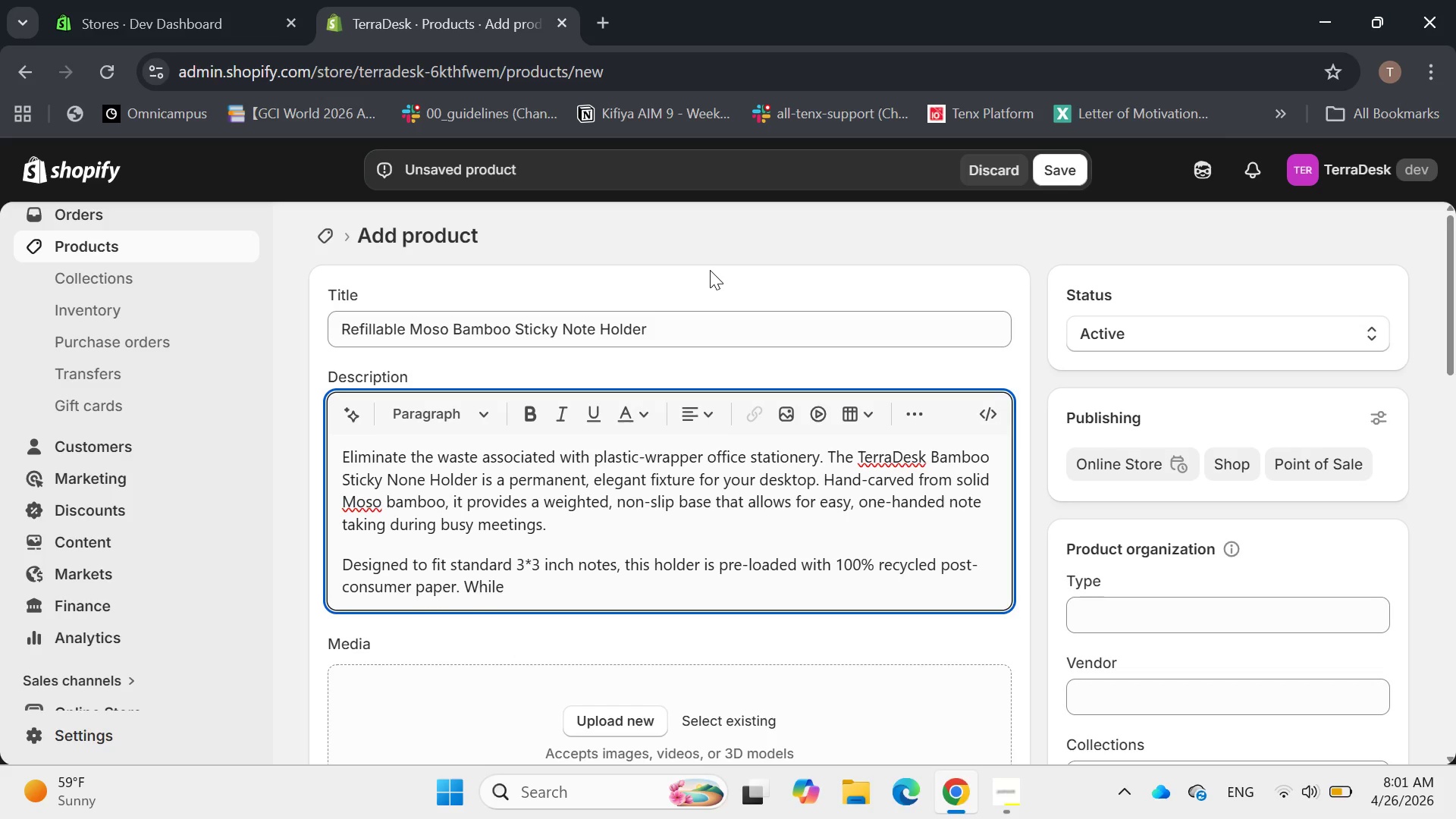 
hold_key(key=ArrowRight, duration=0.7)
 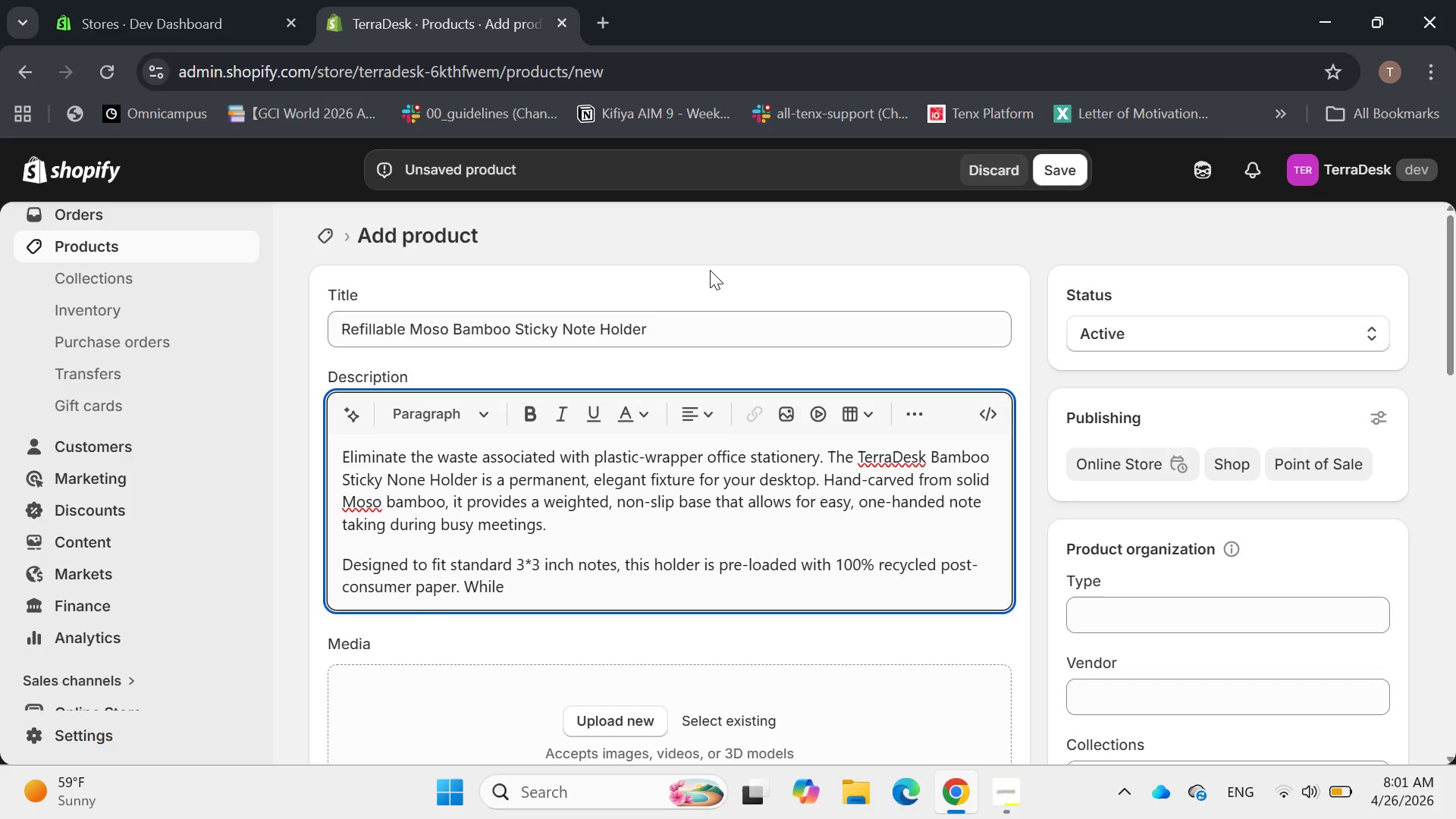 
type(standard)
 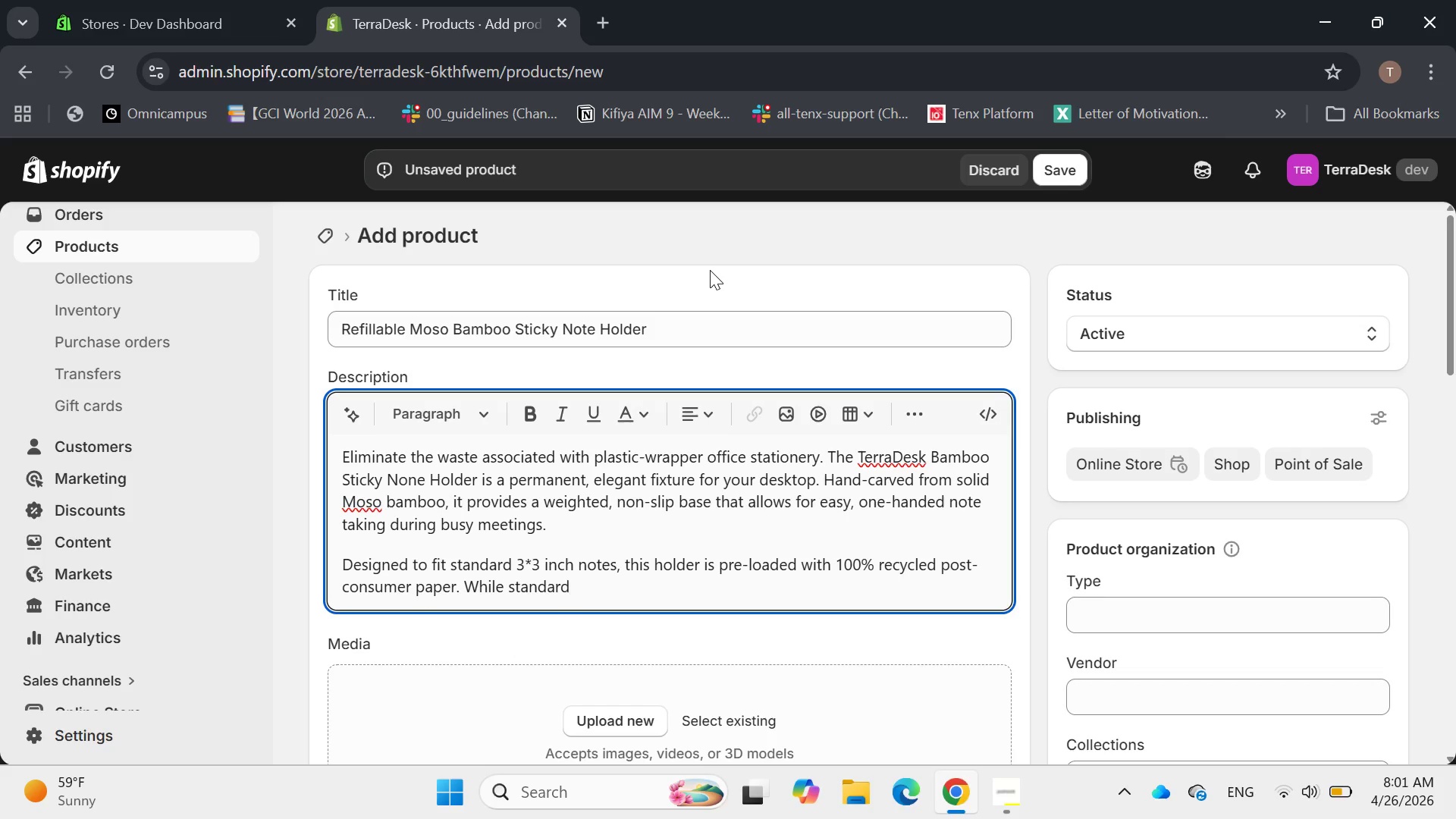 
type( plastic display)
 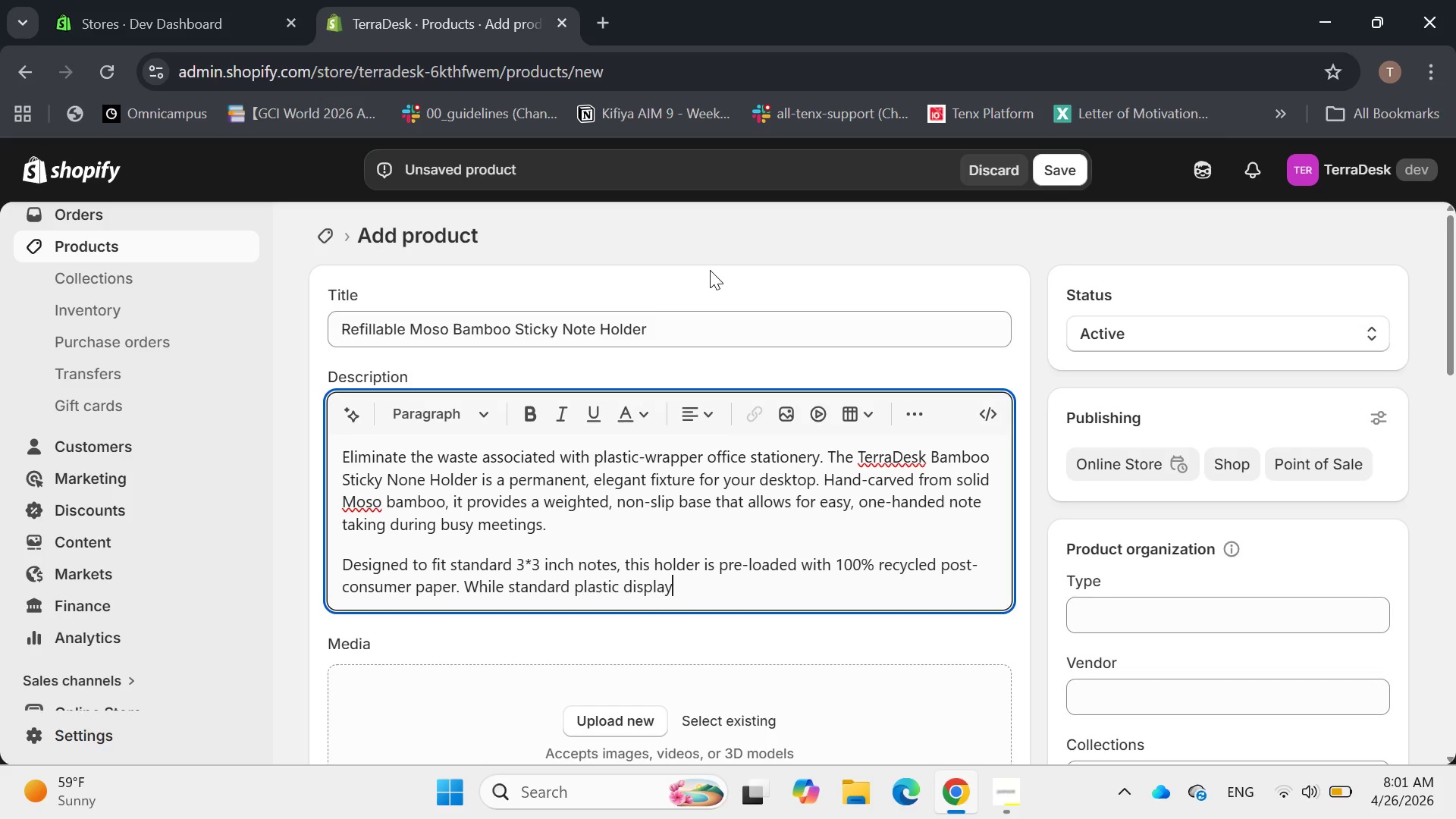 
key(Backspace)
key(Backspace)
key(Backspace)
key(Backspace)
type(pensers are destined for the landfill, our)
 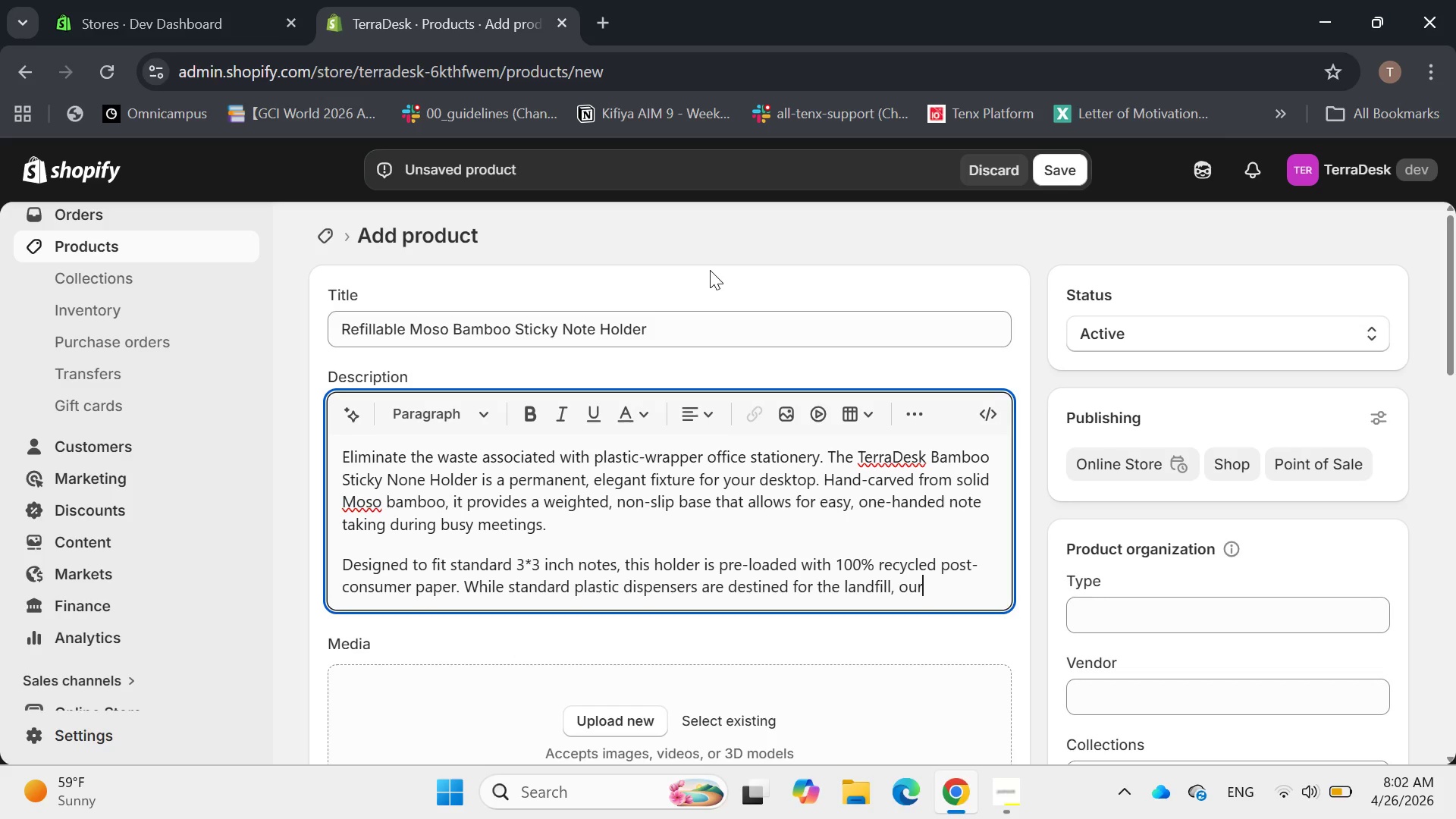 
type( bamboo holder is bamboo grain while proc)
key(Backspace)
type(vifi)
key(Backspace)
key(Backspace)
type(ding resistance against moisture and desktop spills.)
 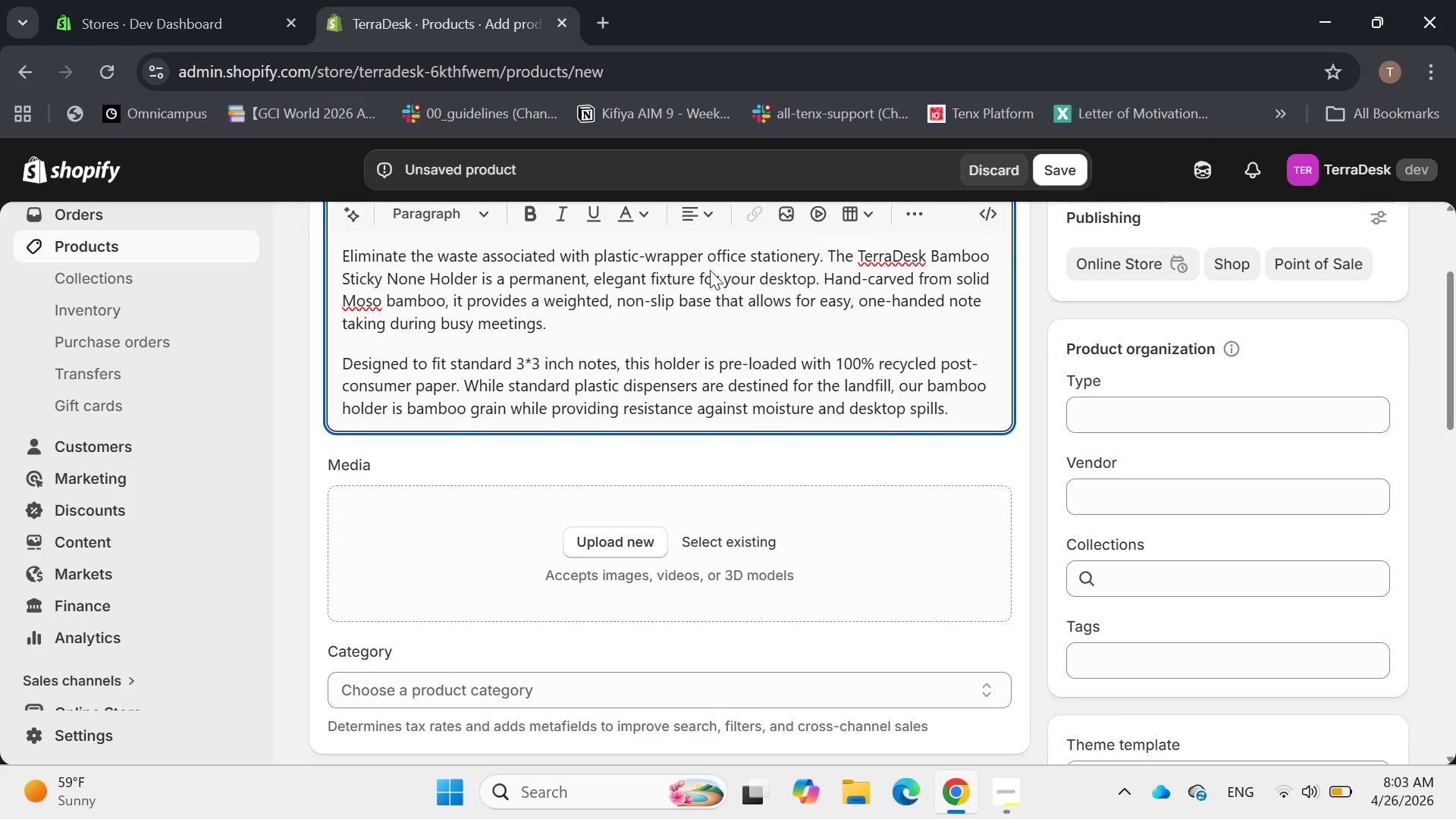 
left_click([604, 523])
 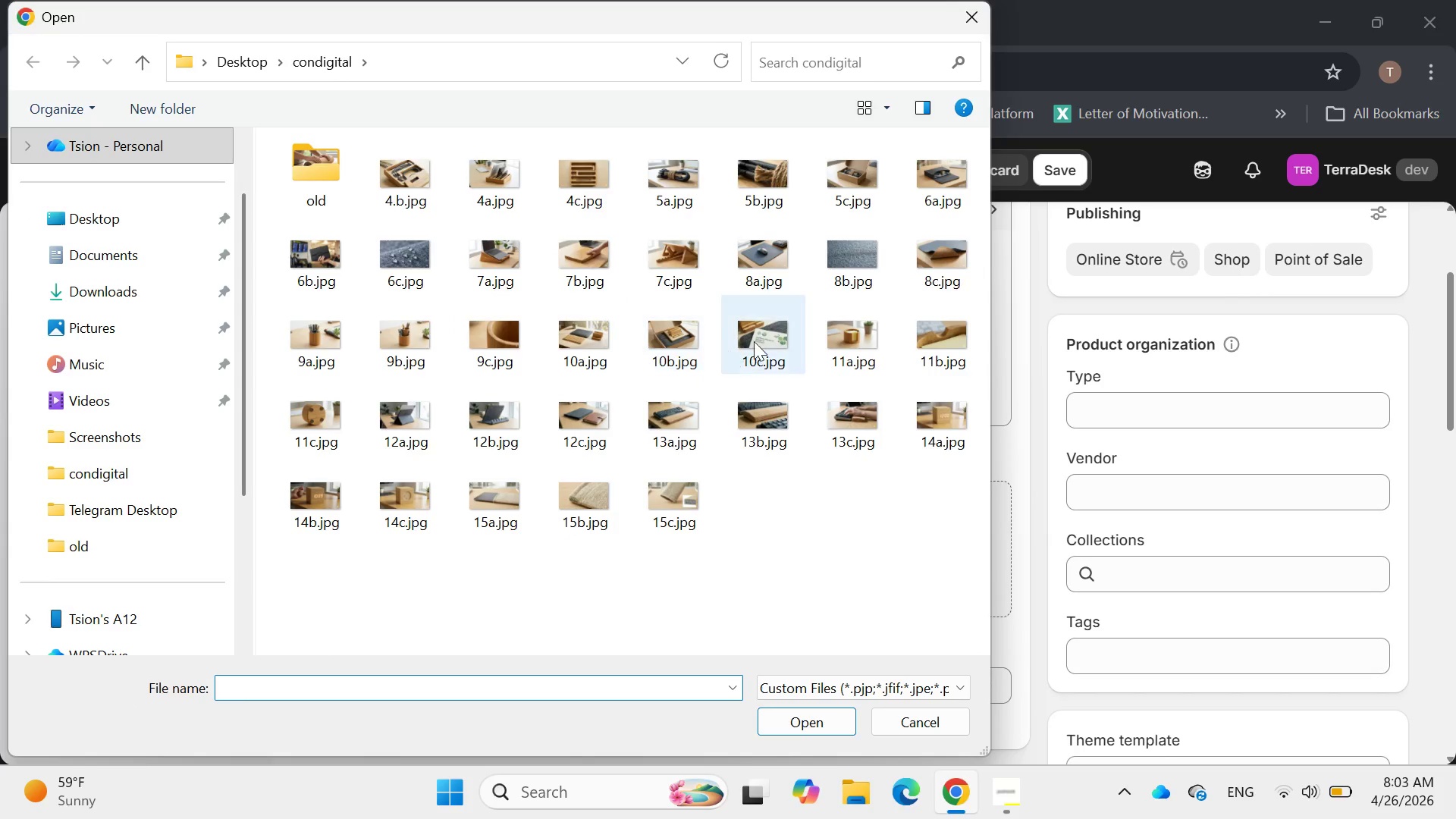 
double_click([872, 329])
 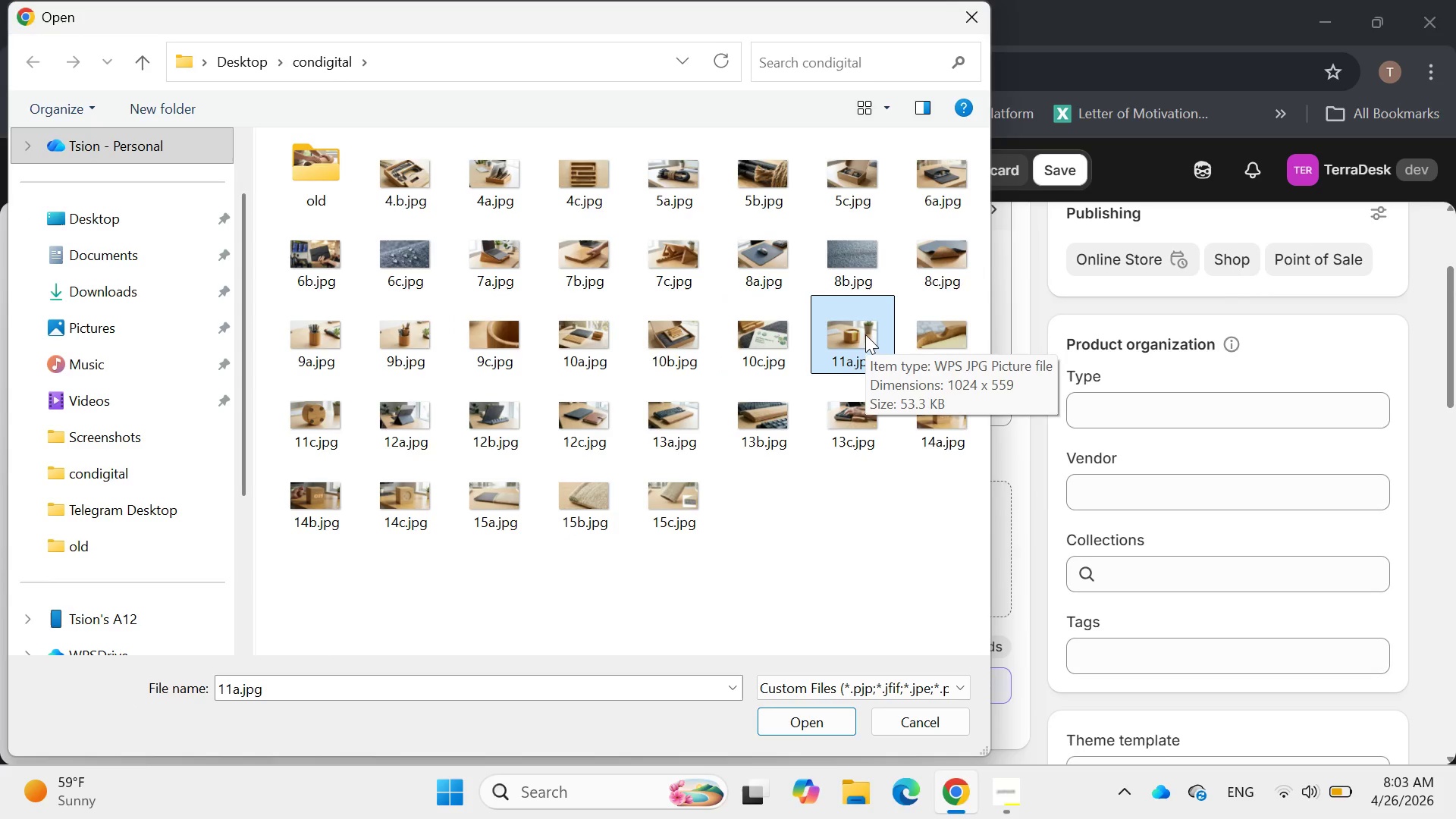 
left_click([861, 334])
 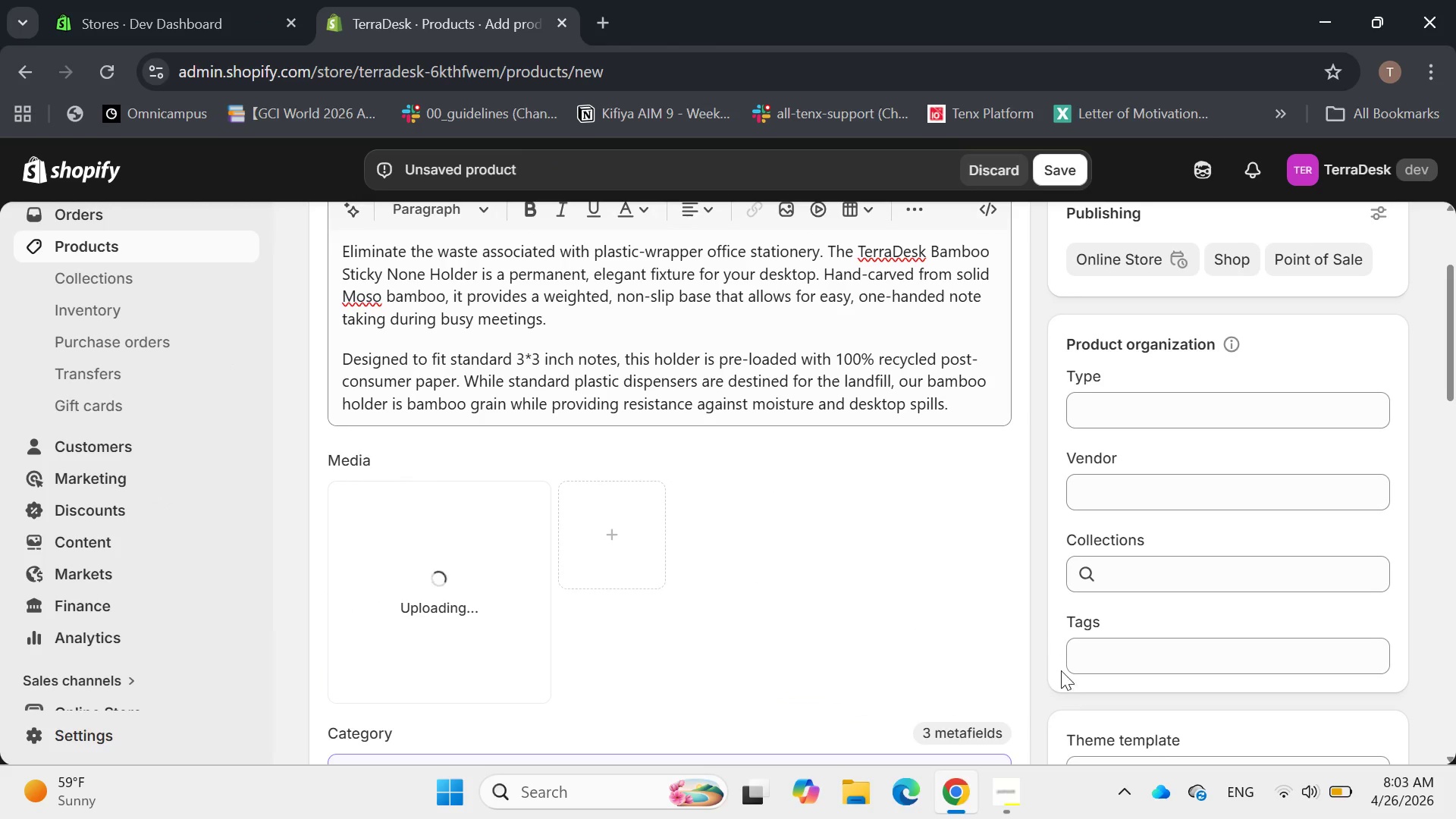 
left_click([999, 795])